 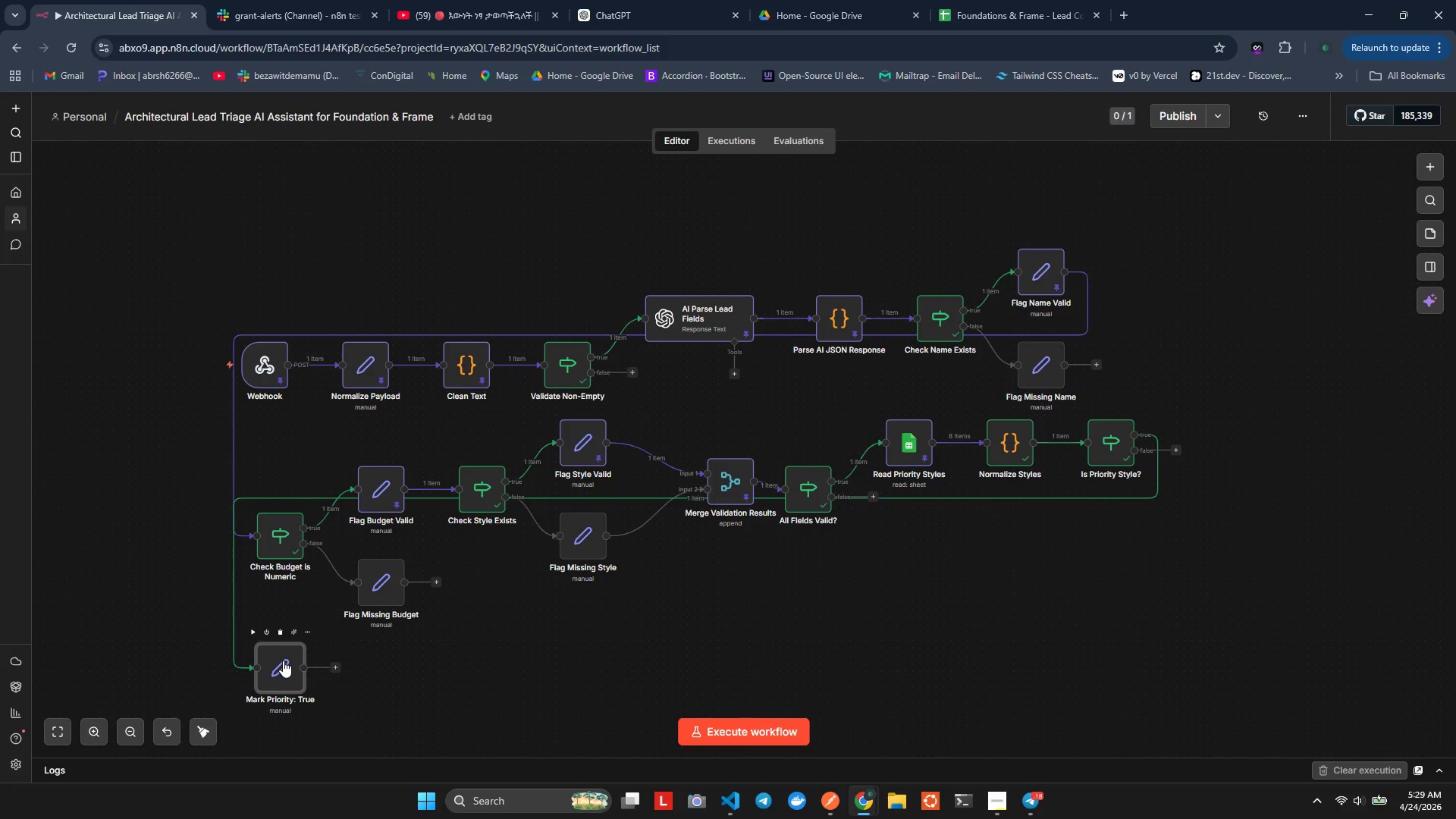 
left_click([527, 316])
 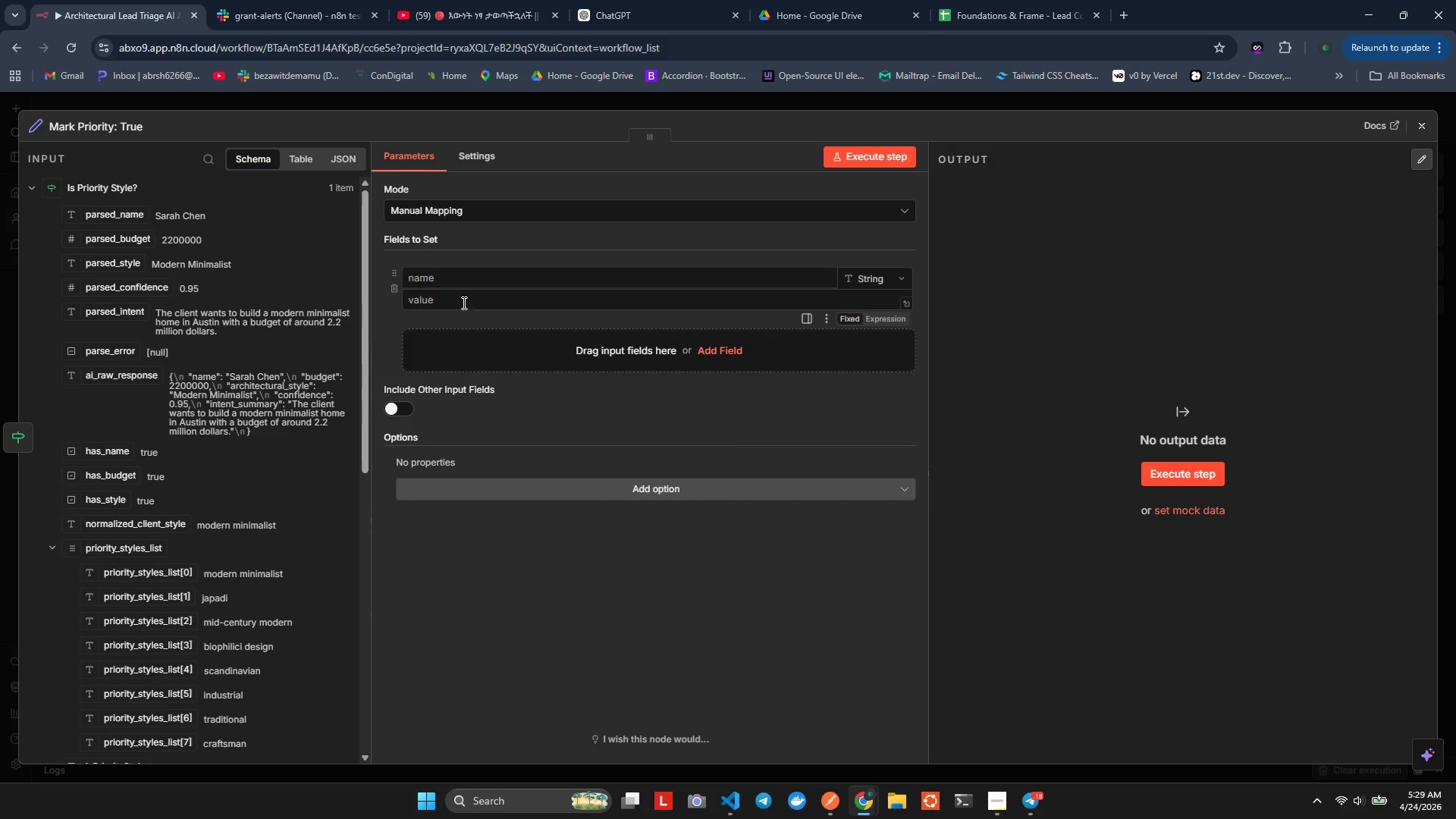 
left_click([464, 284])
 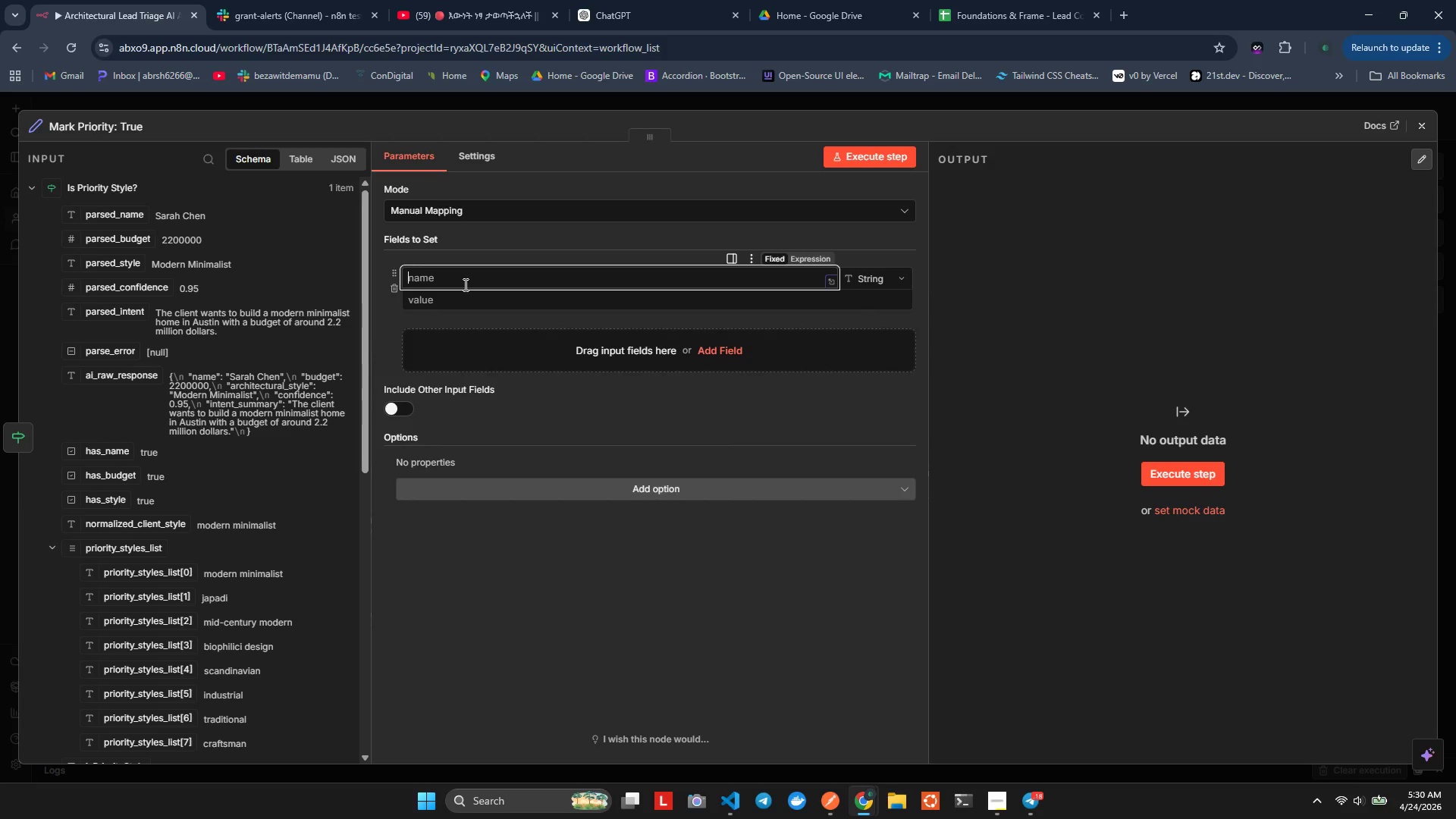 
type(sy[NumLock])
key(Backspace)
type(tyle_riorty_flag)
 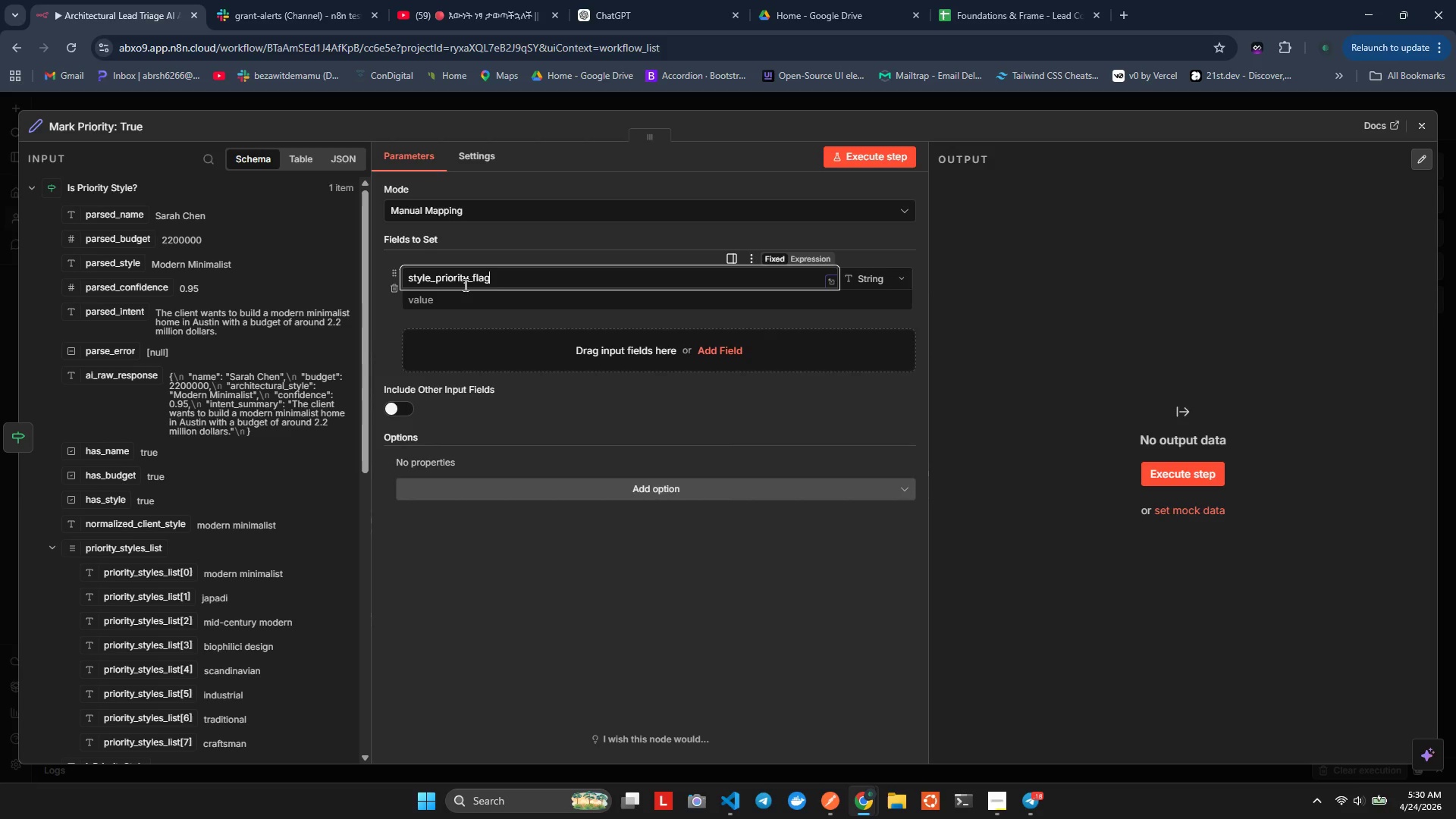 
 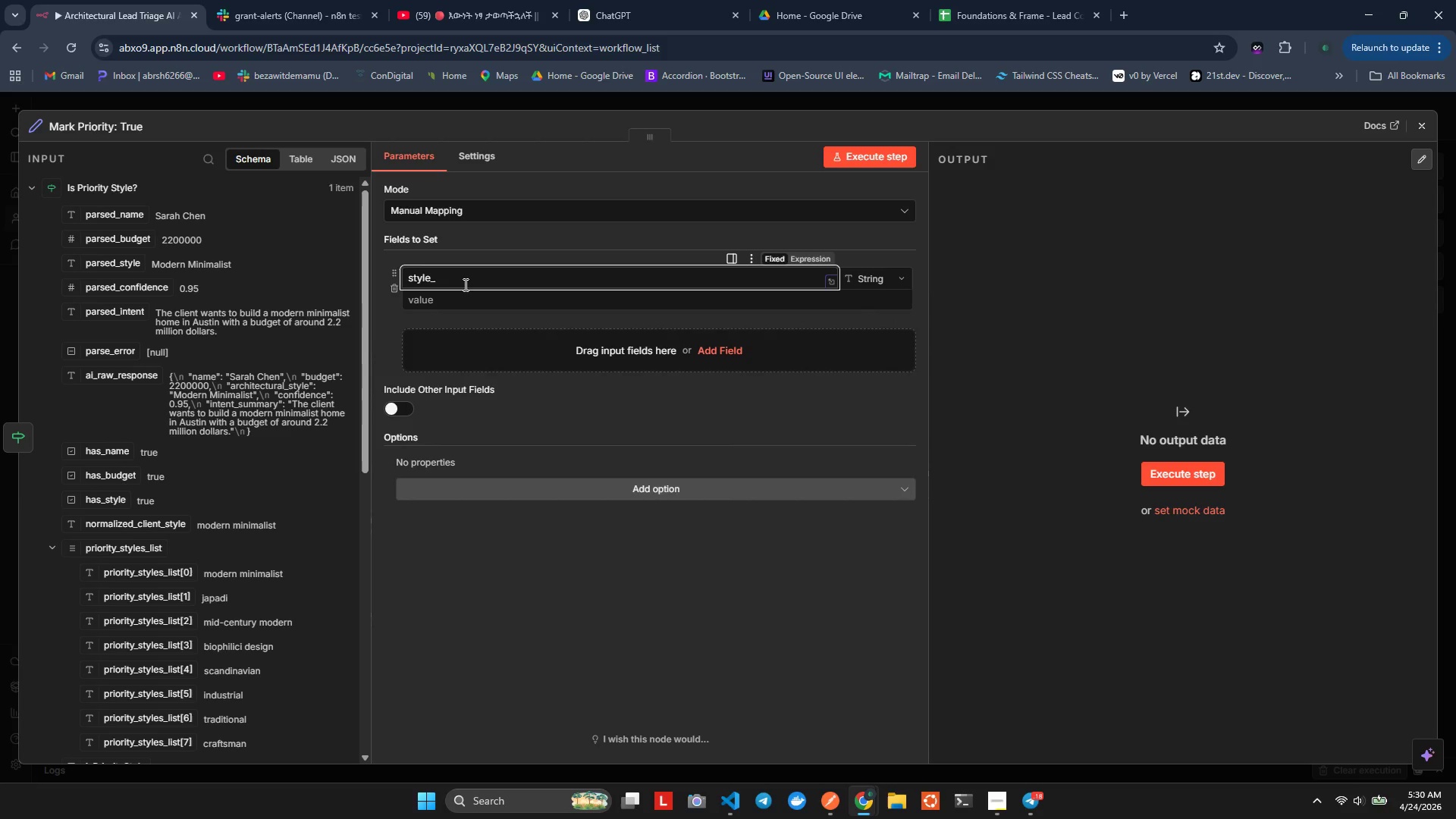 
hold_key(key=P, duration=0.31)
 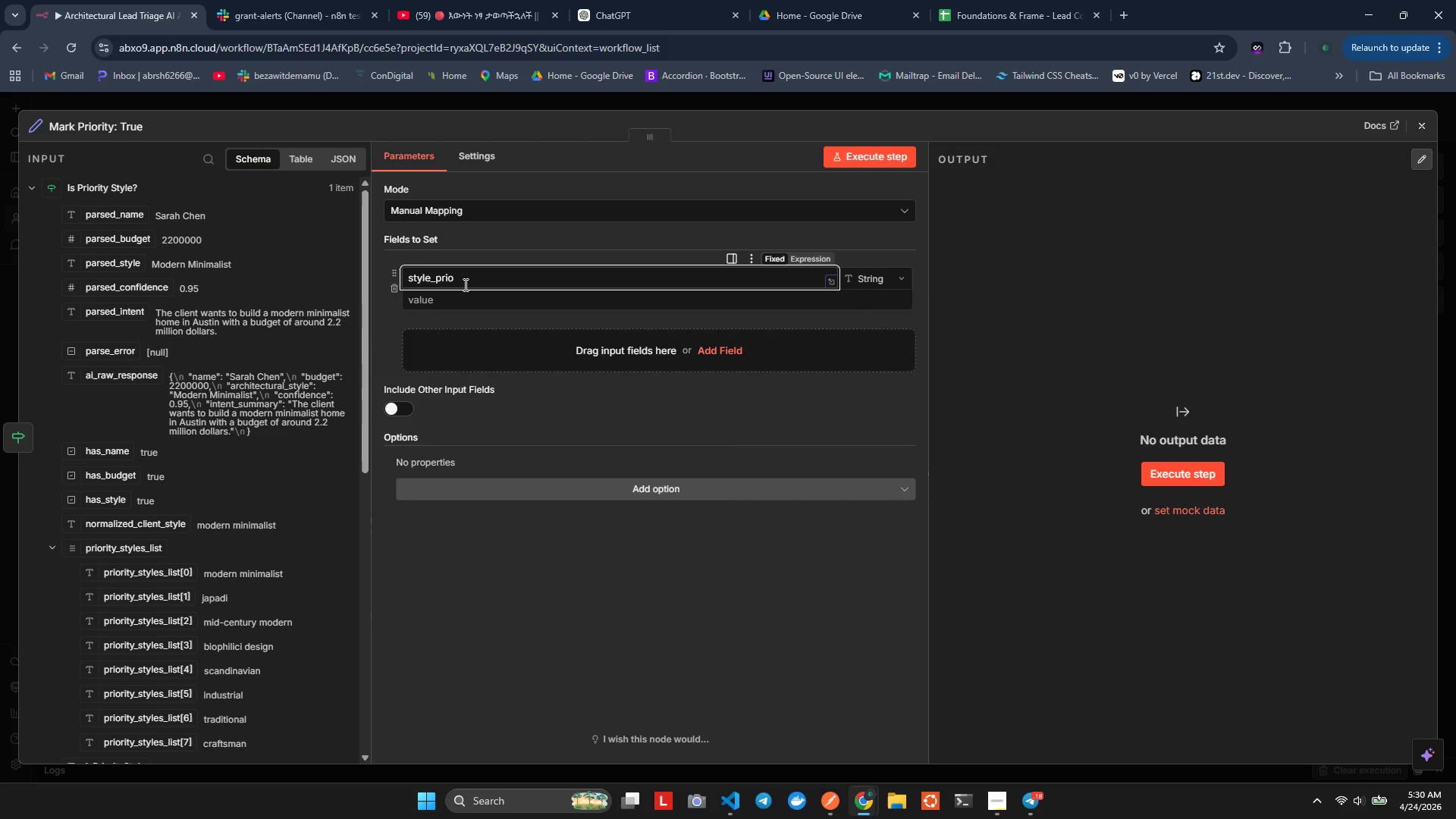 
left_click([526, 305])
 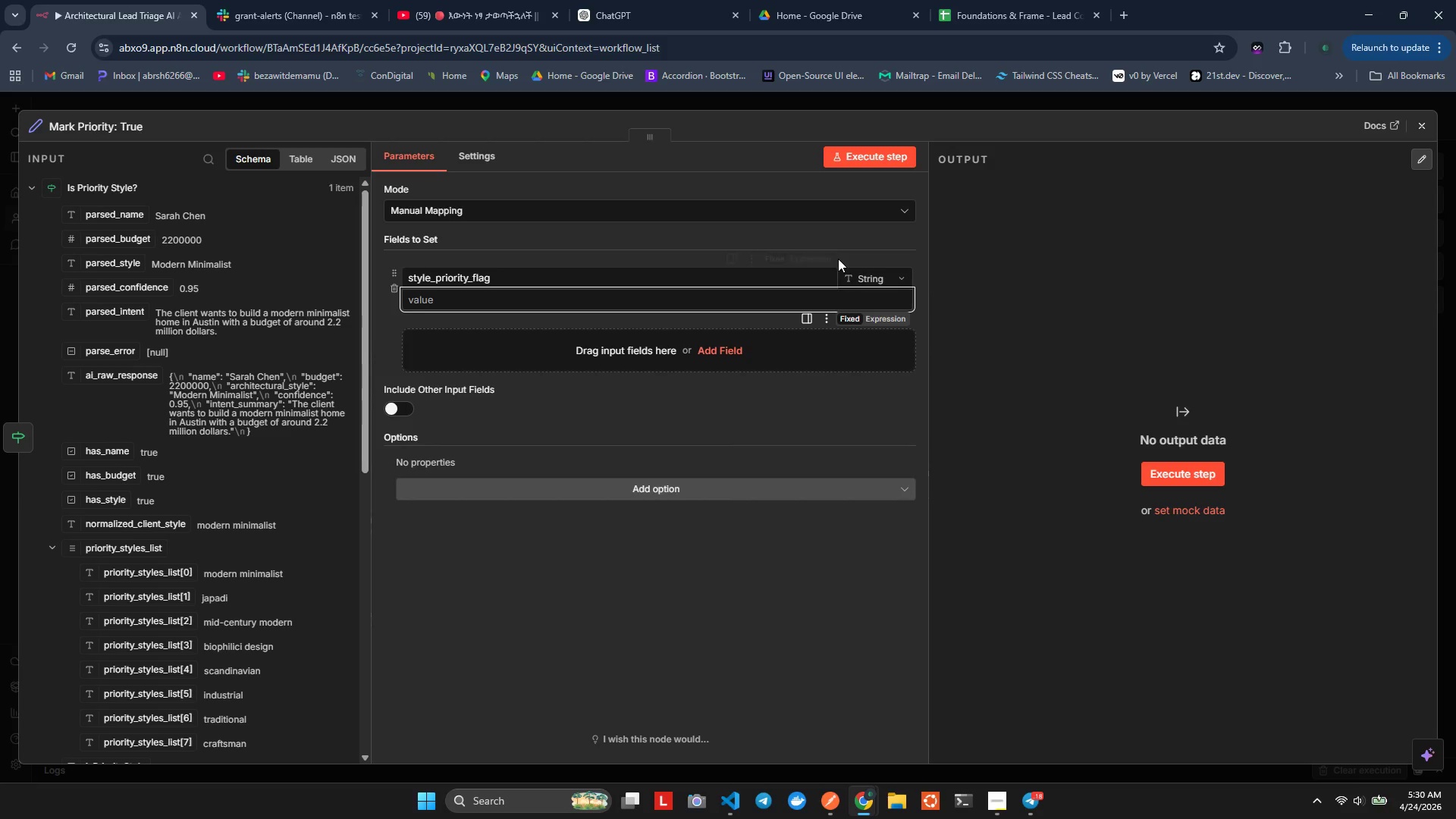 
left_click([854, 267])
 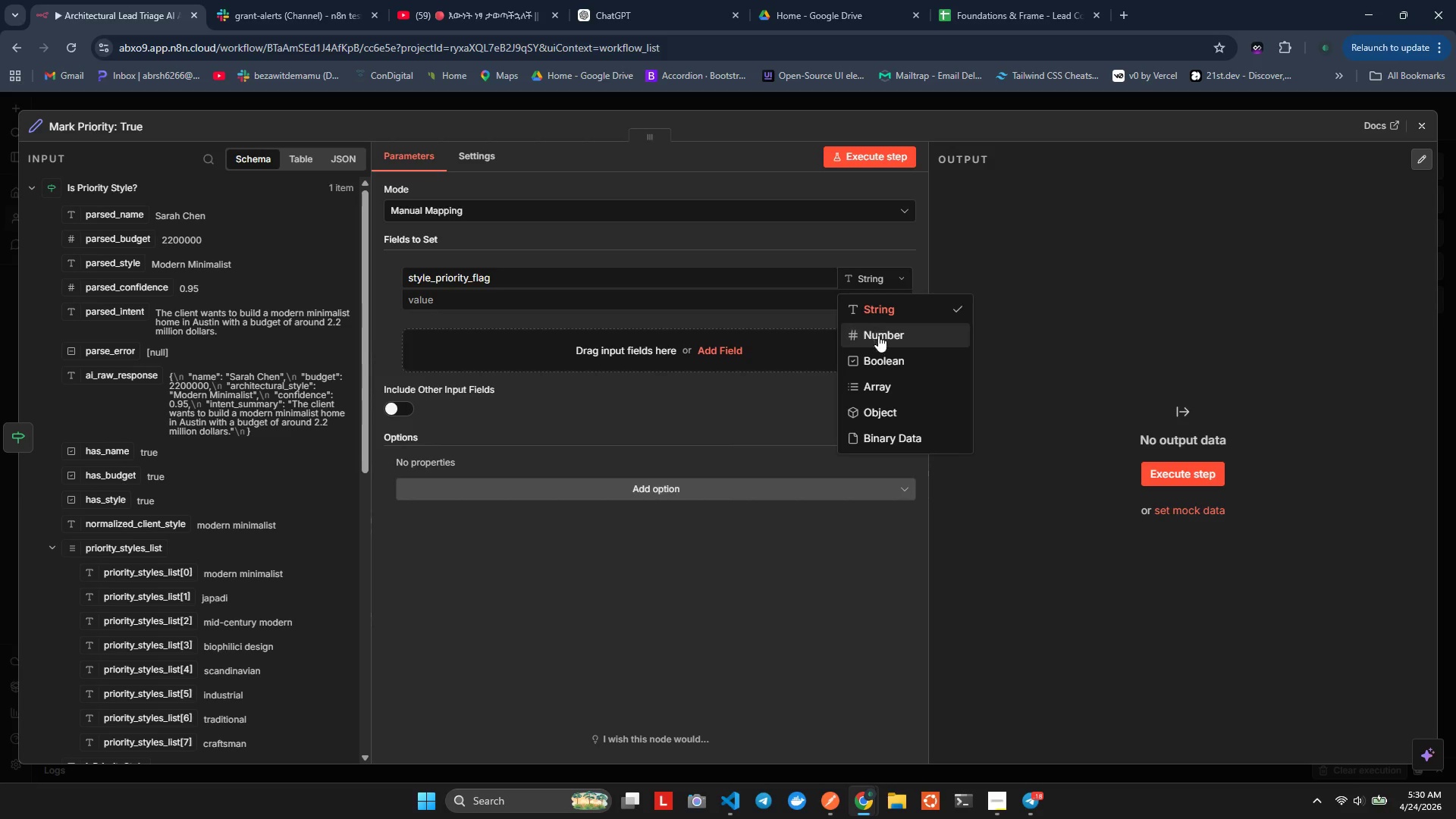 
left_click([882, 356])
 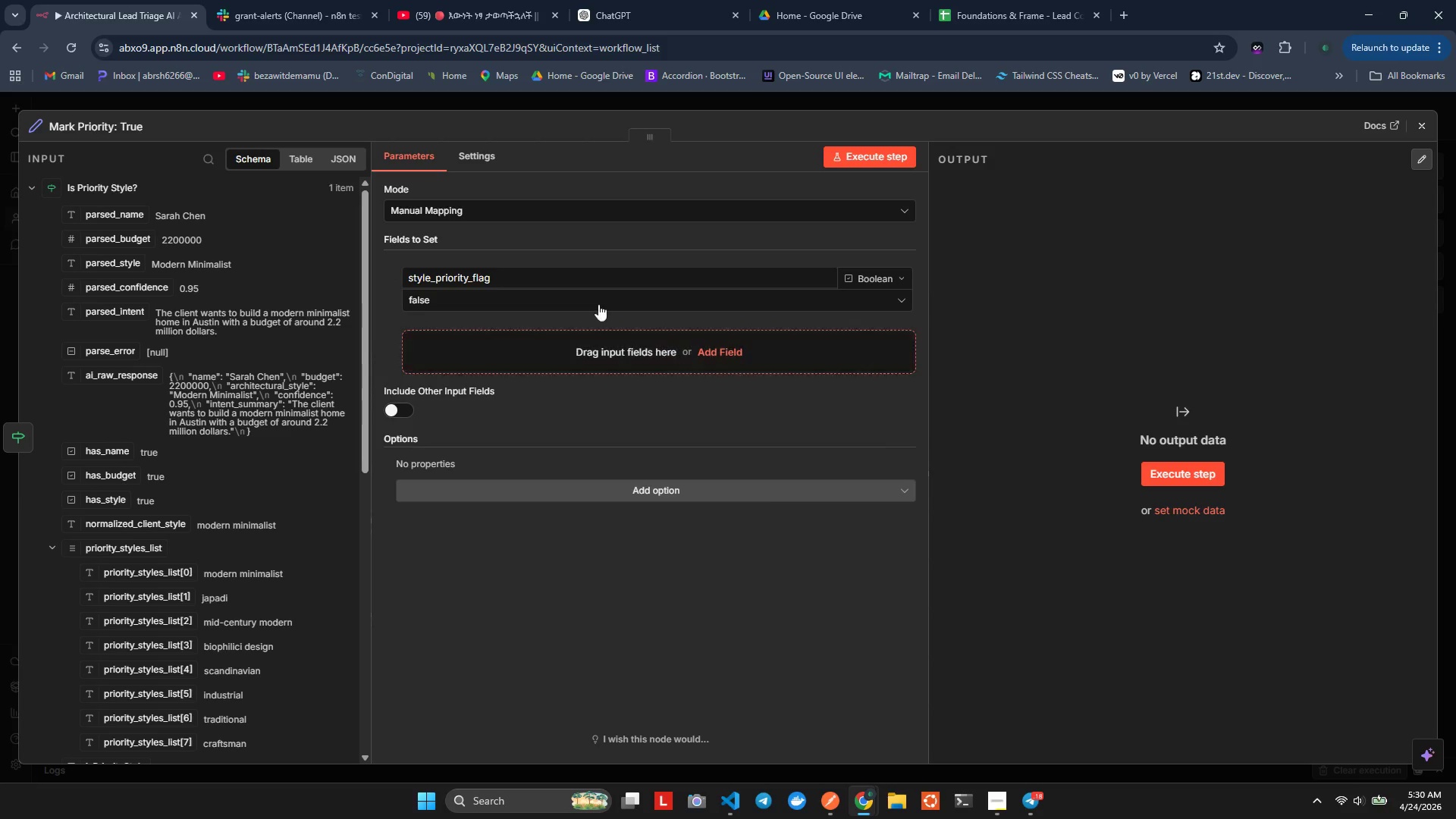 
left_click([588, 301])
 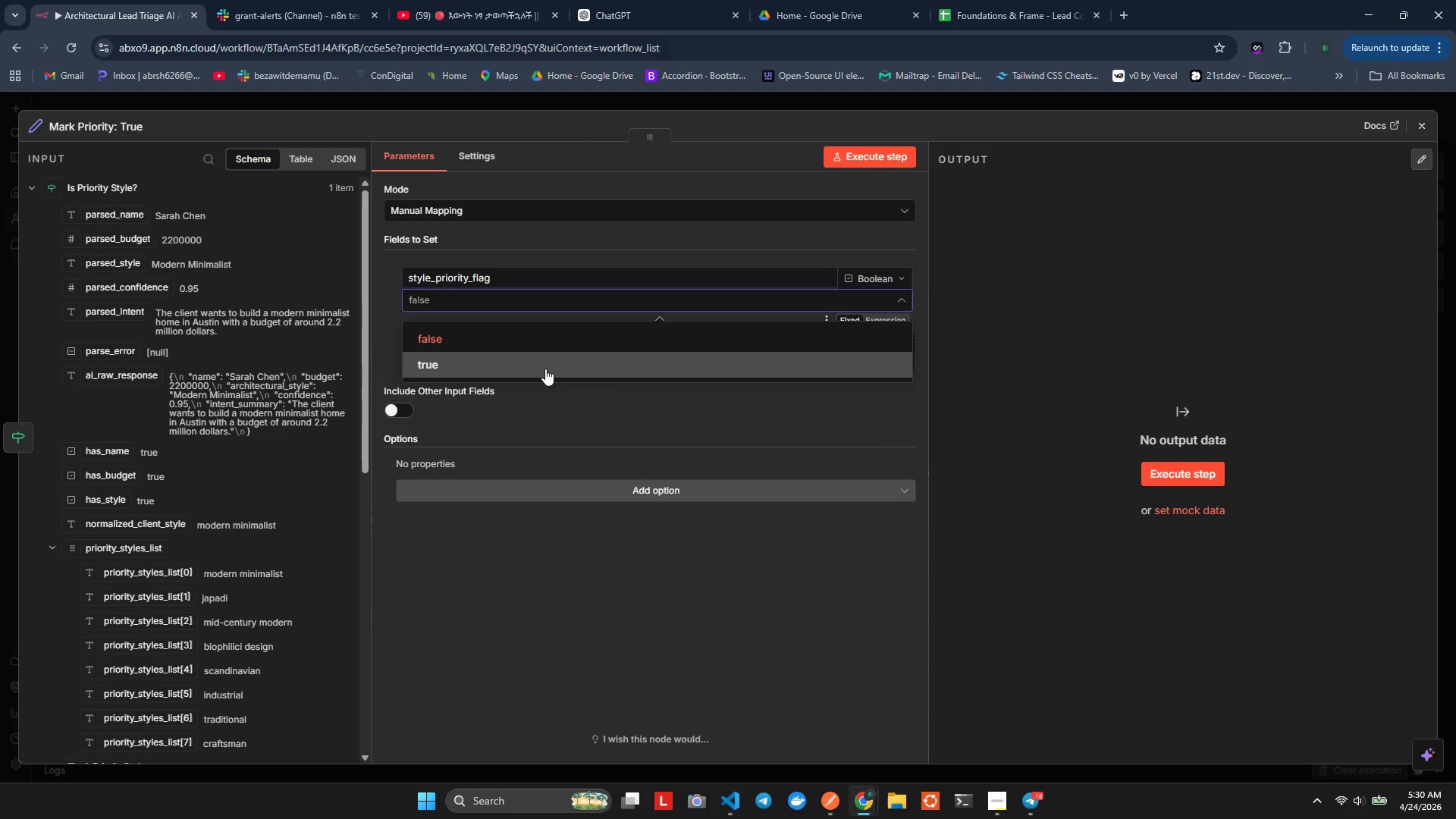 
left_click([543, 371])
 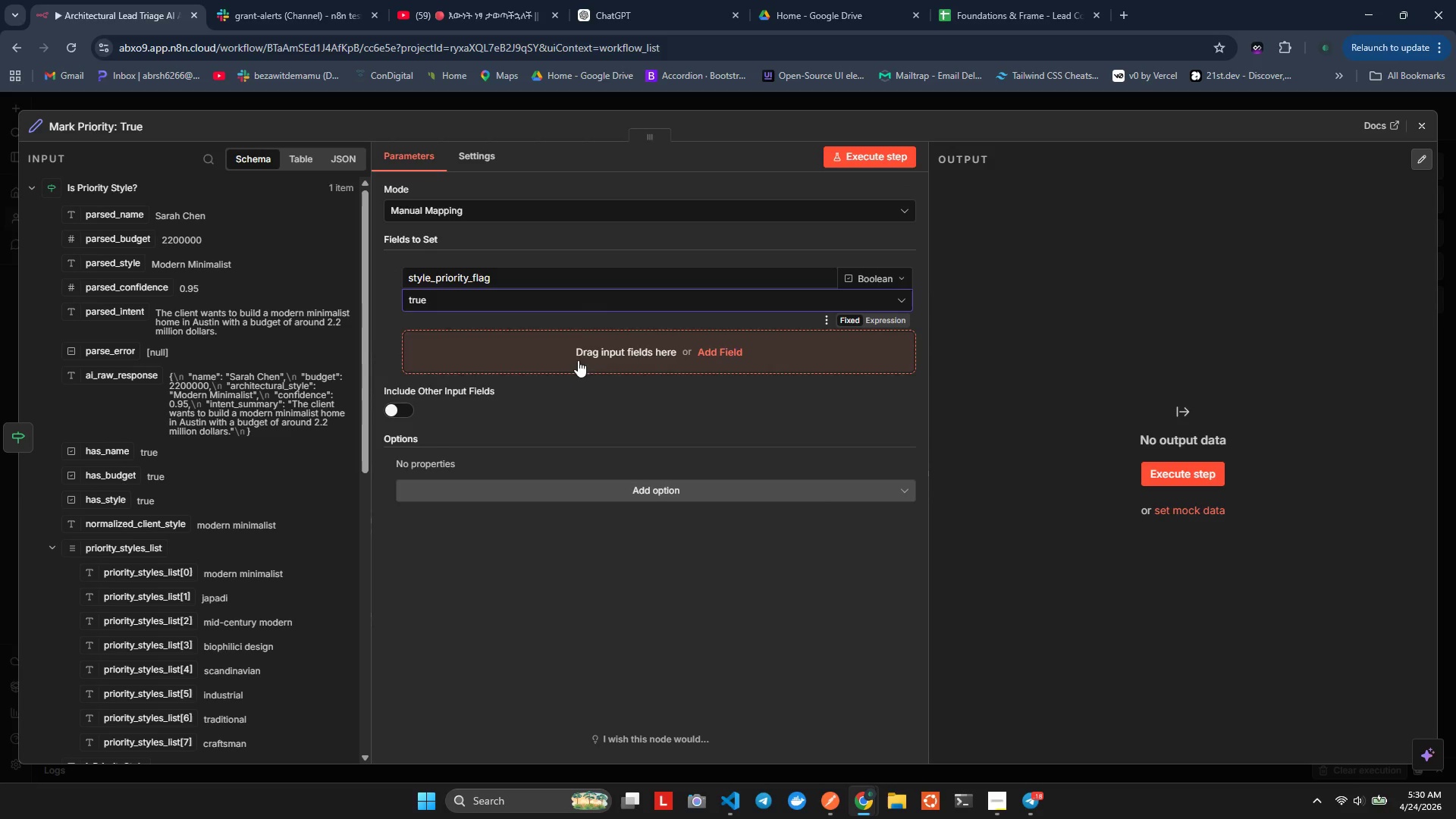 
double_click([406, 417])
 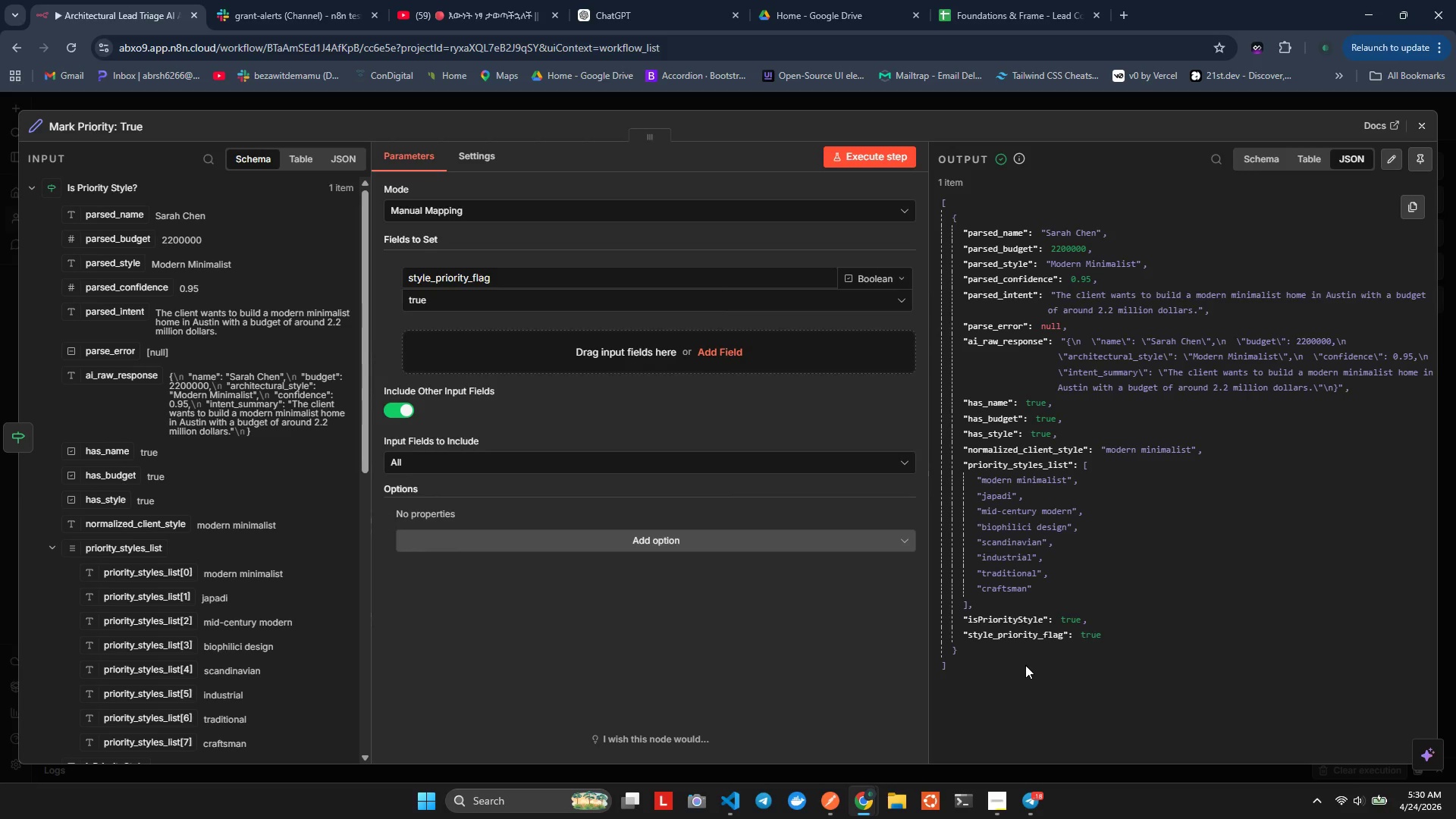 
wait(15.91)
 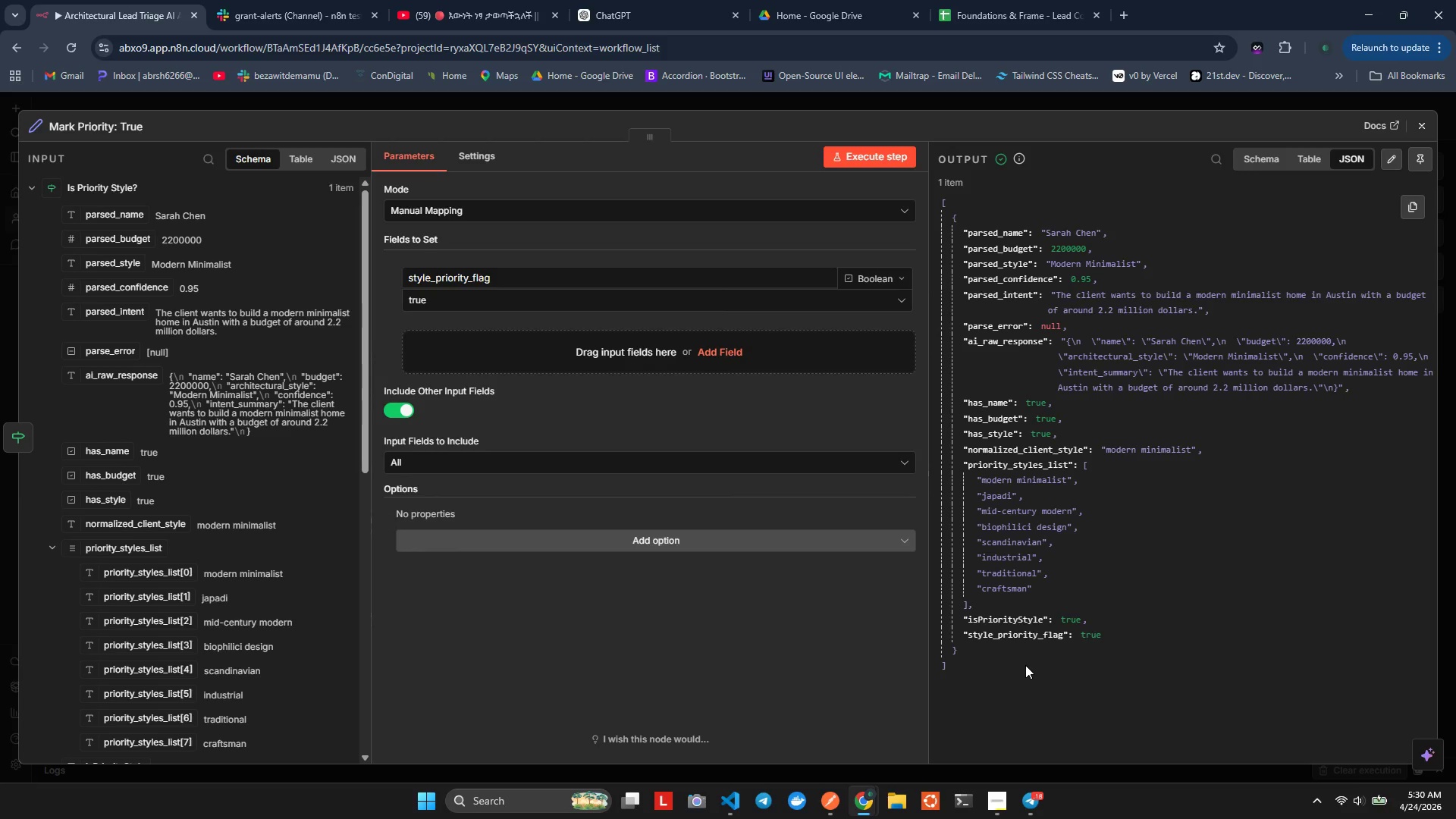 
left_click([1417, 124])
 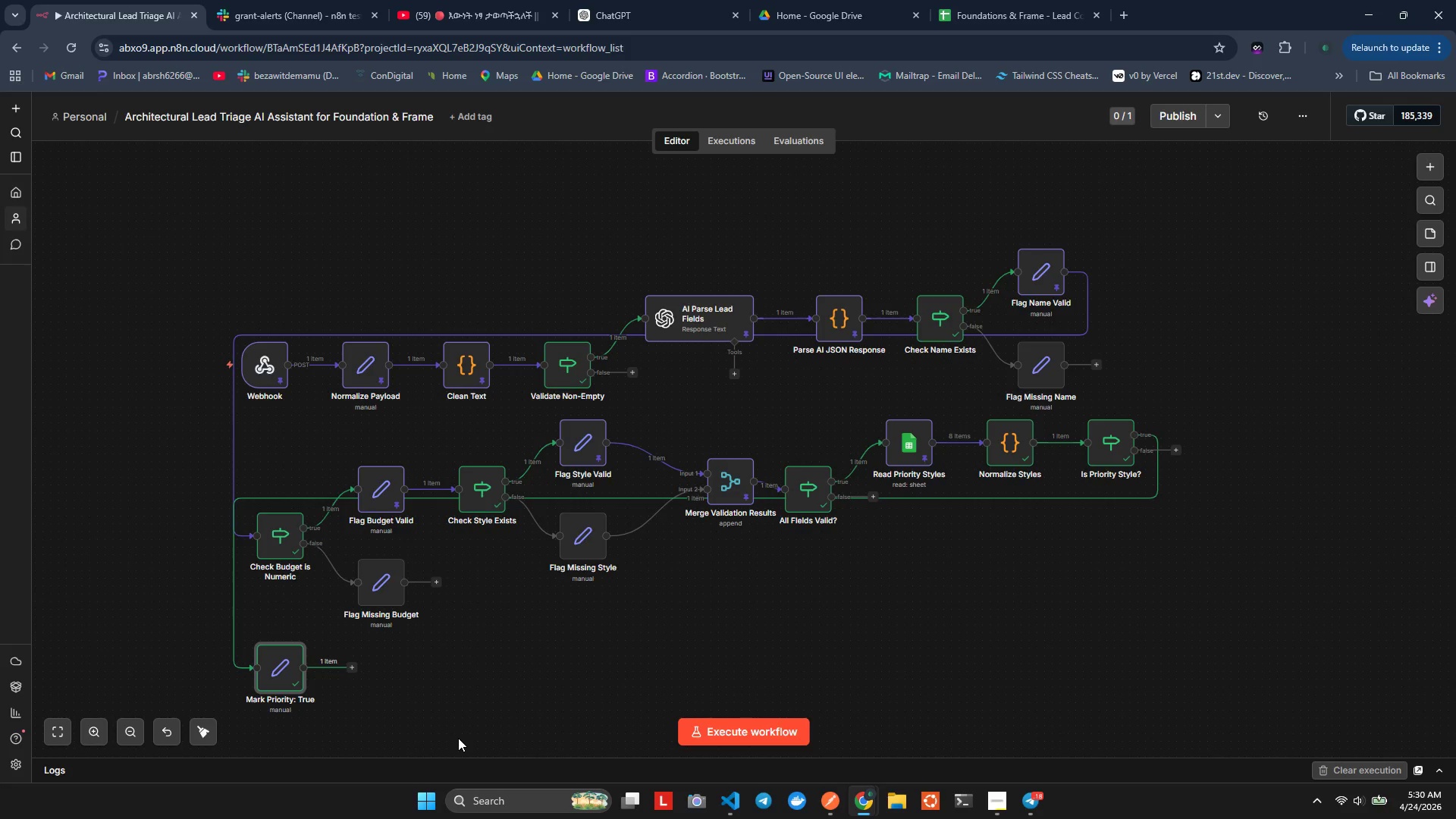 
wait(13.58)
 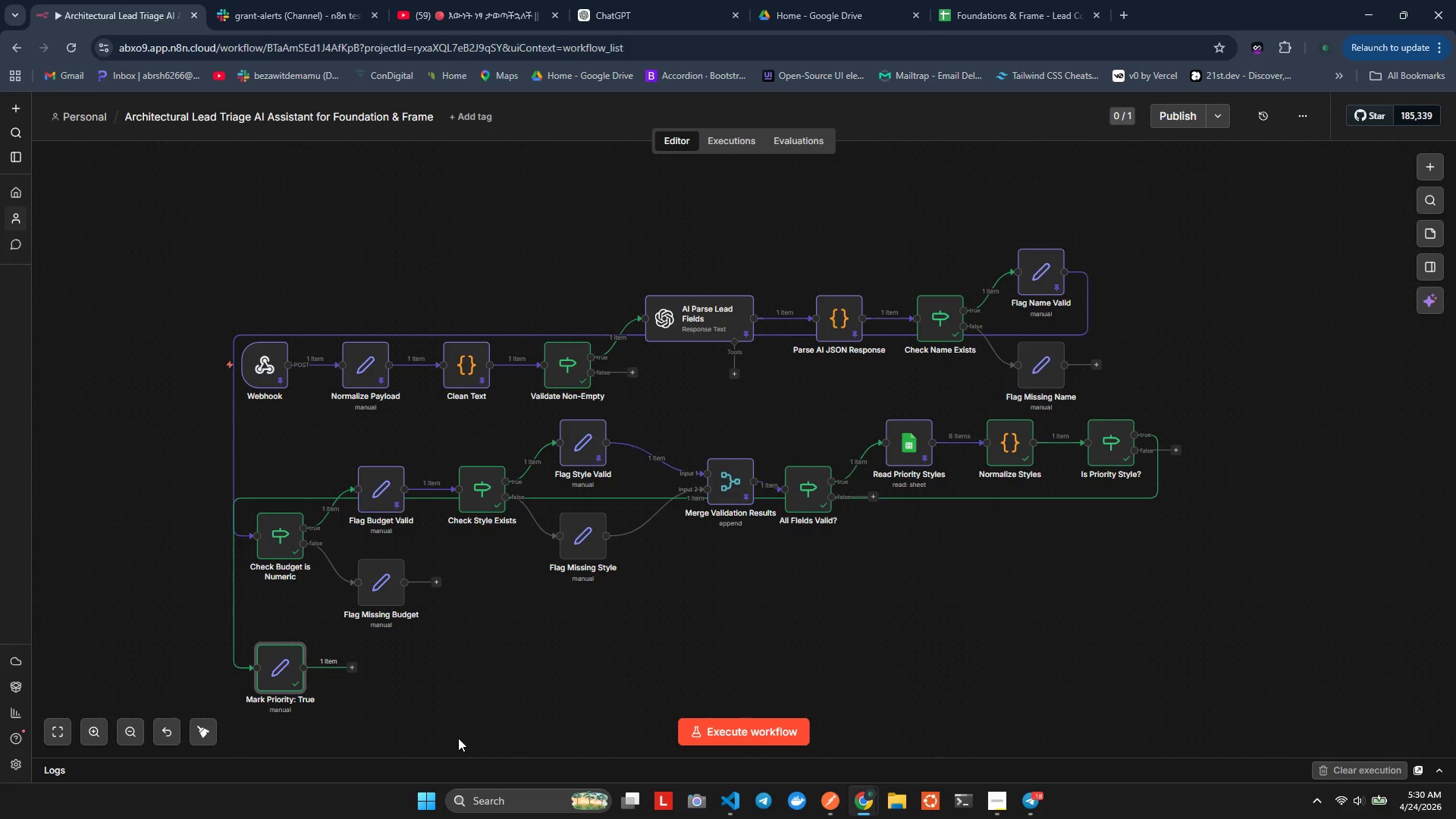 
left_click_drag(start_coordinate=[1099, 444], to_coordinate=[198, 676])
 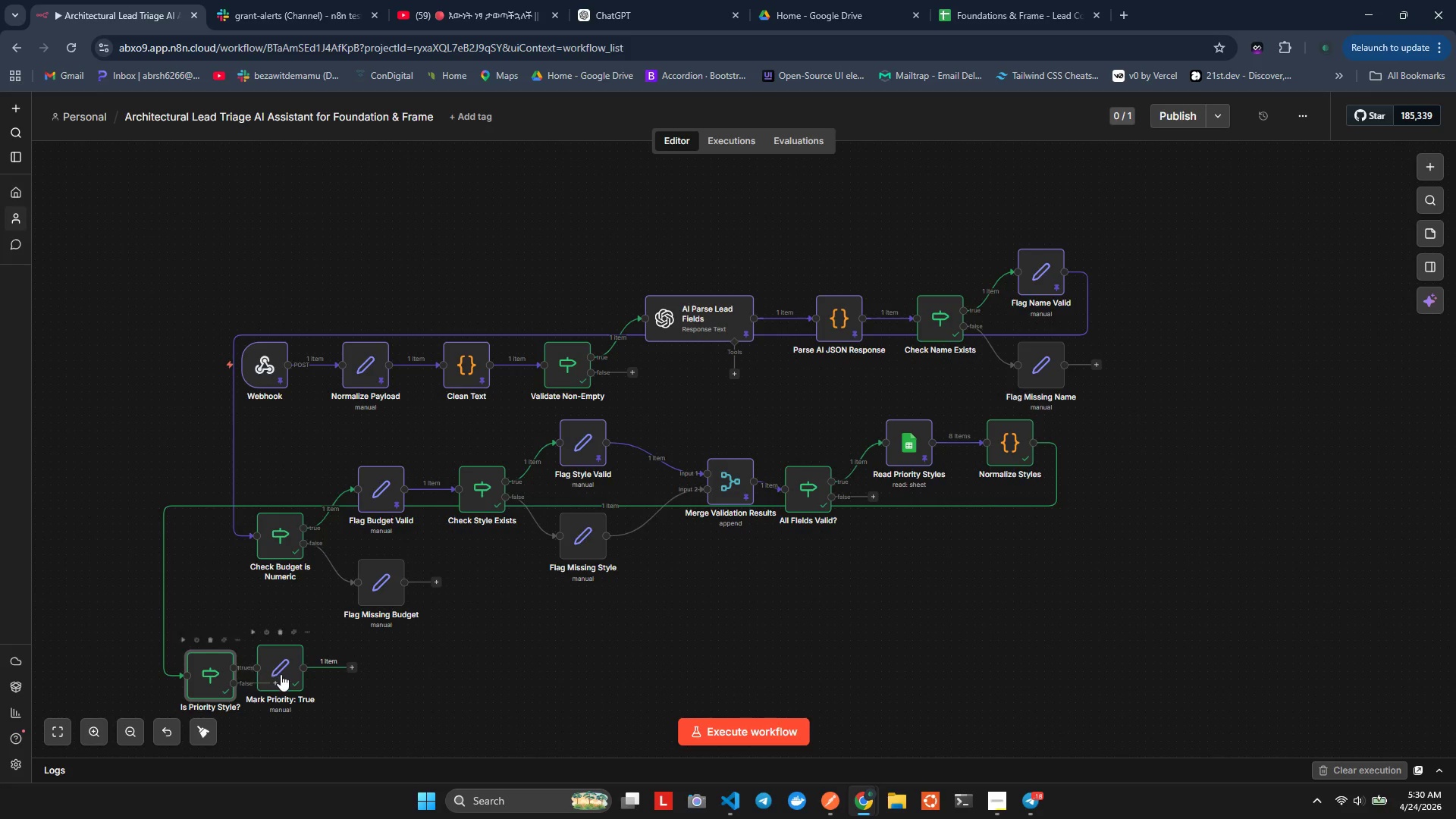 
left_click_drag(start_coordinate=[281, 674], to_coordinate=[395, 672])
 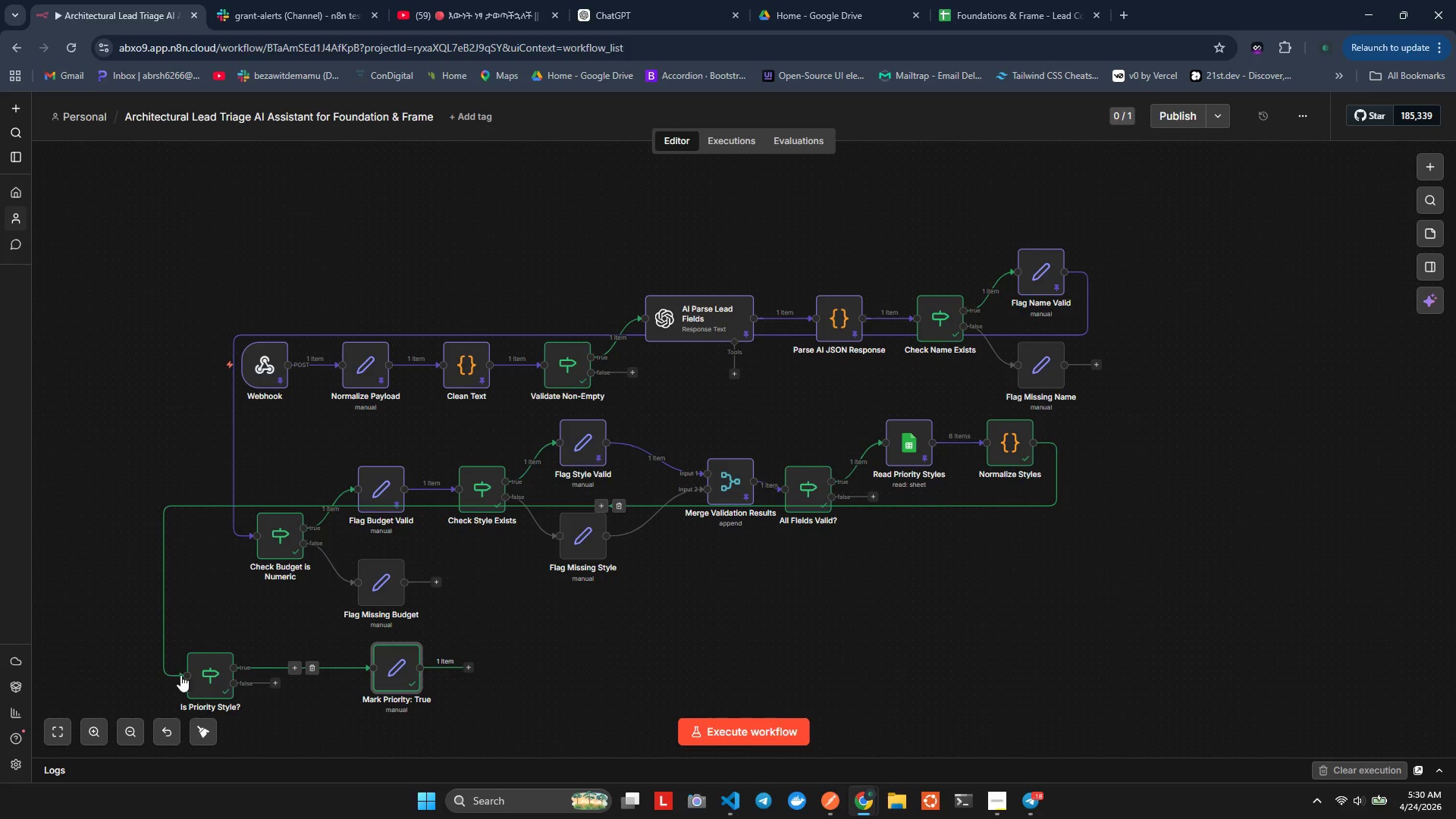 
left_click_drag(start_coordinate=[190, 675], to_coordinate=[249, 675])
 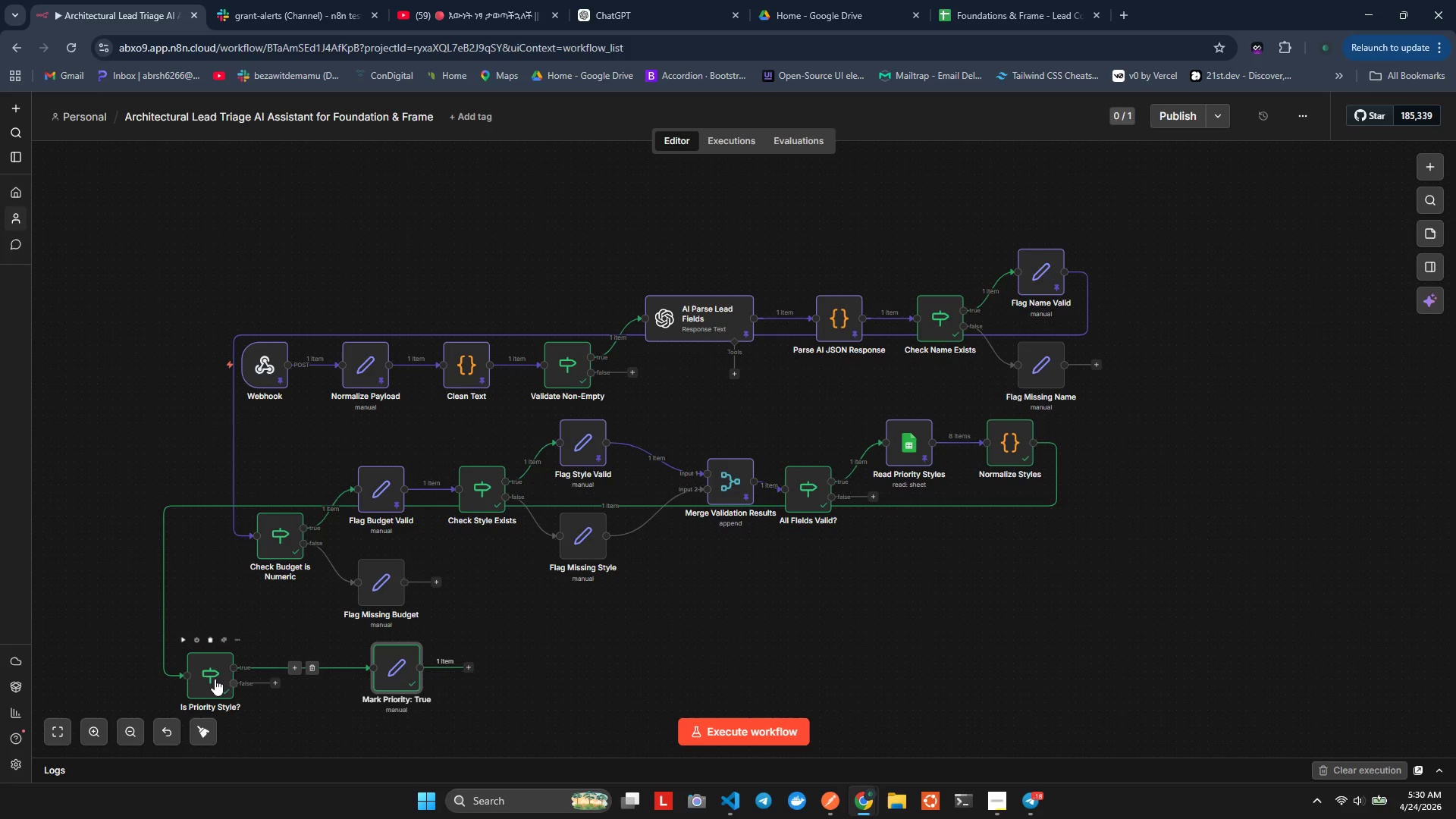 
left_click_drag(start_coordinate=[212, 679], to_coordinate=[281, 672])
 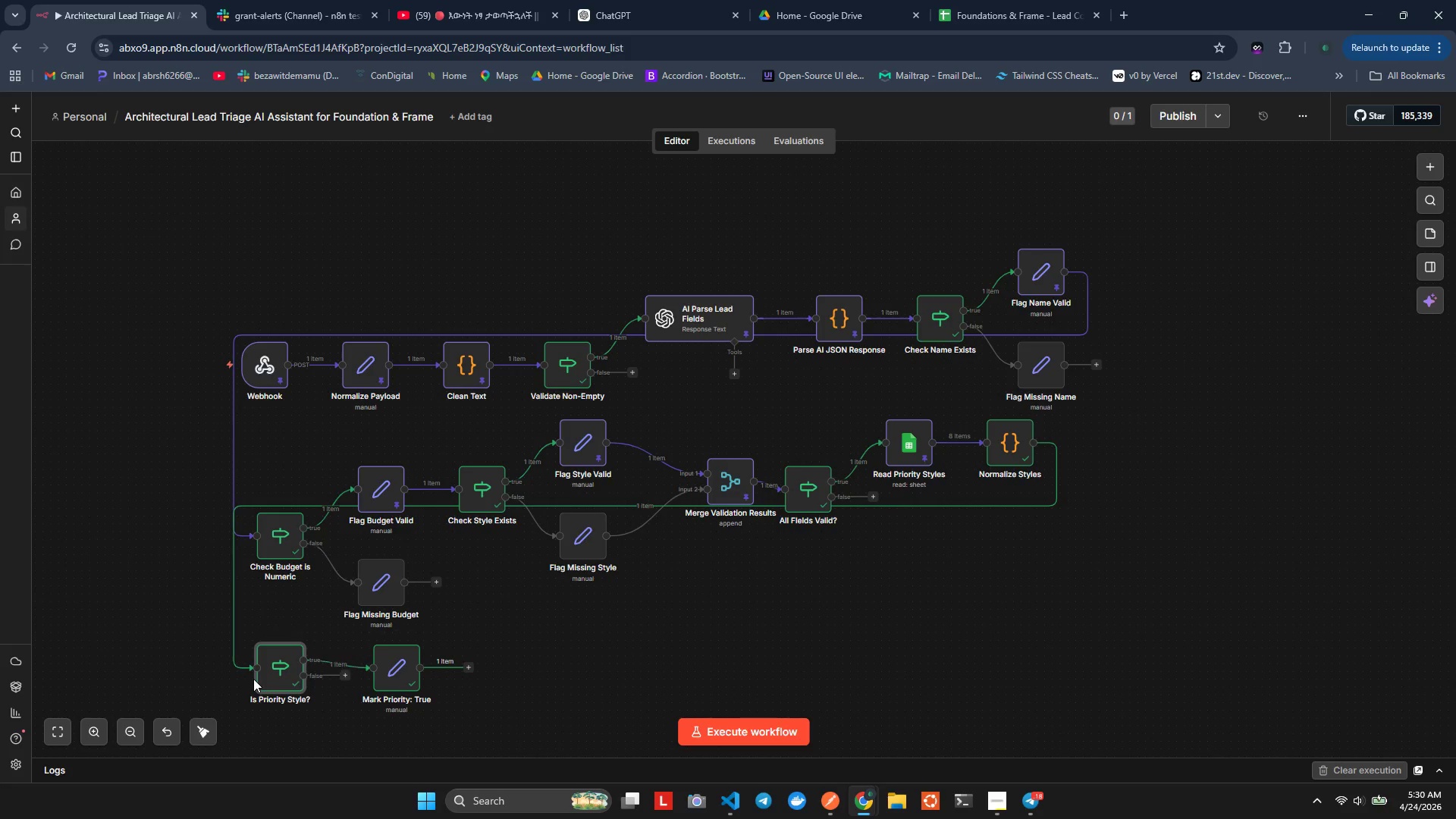 
left_click_drag(start_coordinate=[273, 676], to_coordinate=[276, 716])
 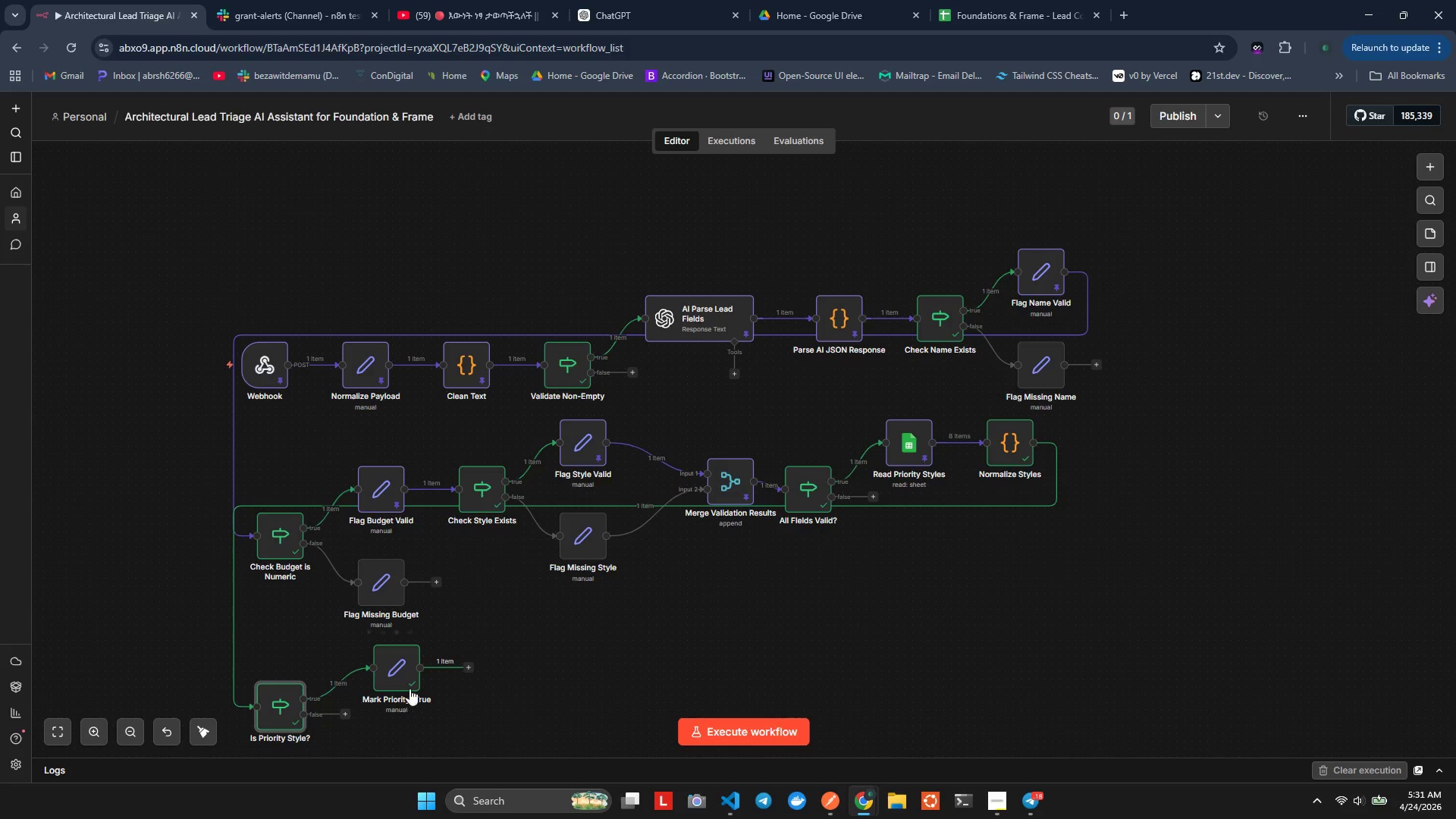 
left_click_drag(start_coordinate=[406, 682], to_coordinate=[393, 681])
 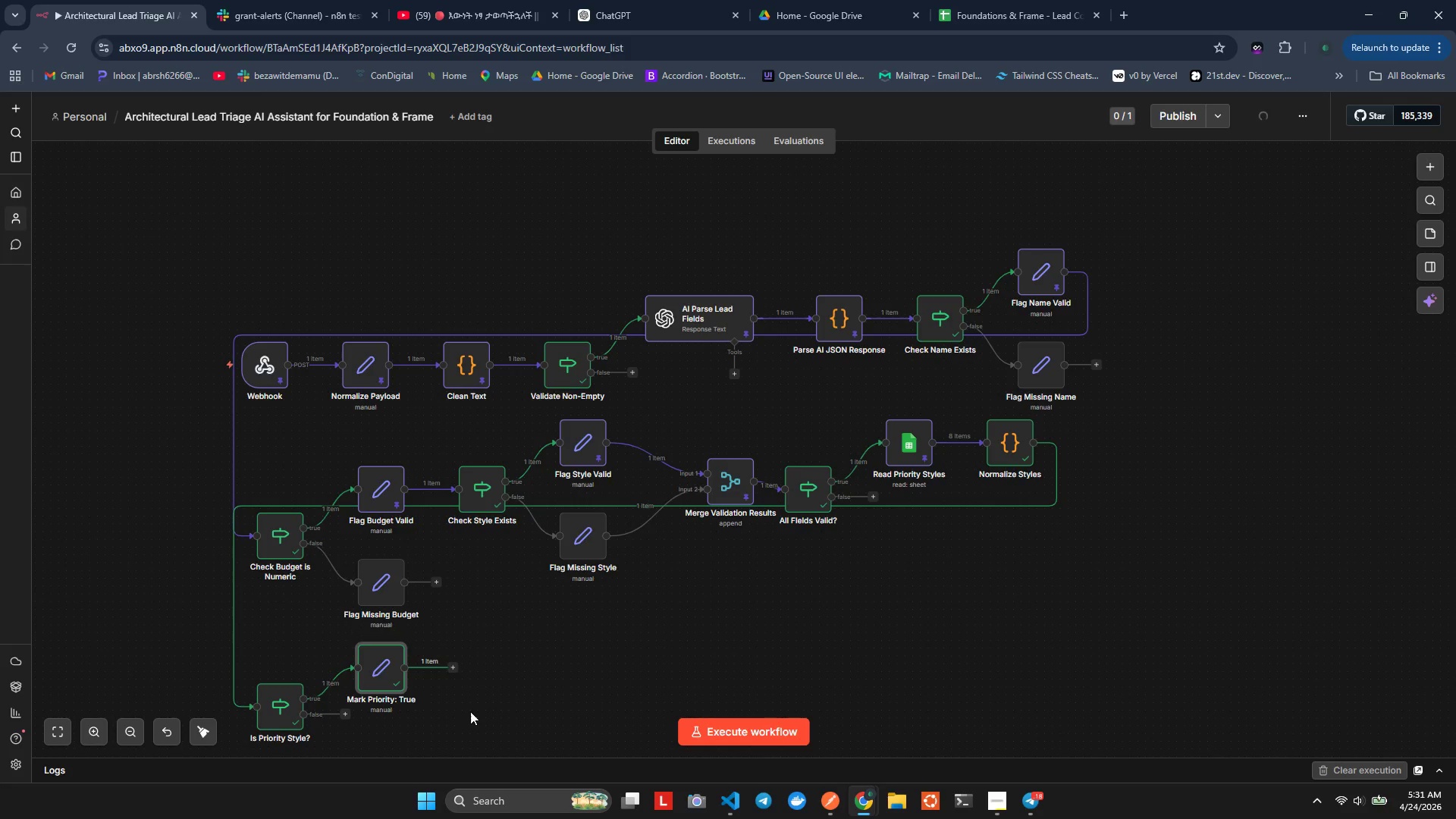 
scroll: coordinate [471, 711], scroll_direction: down, amount: 1.0
 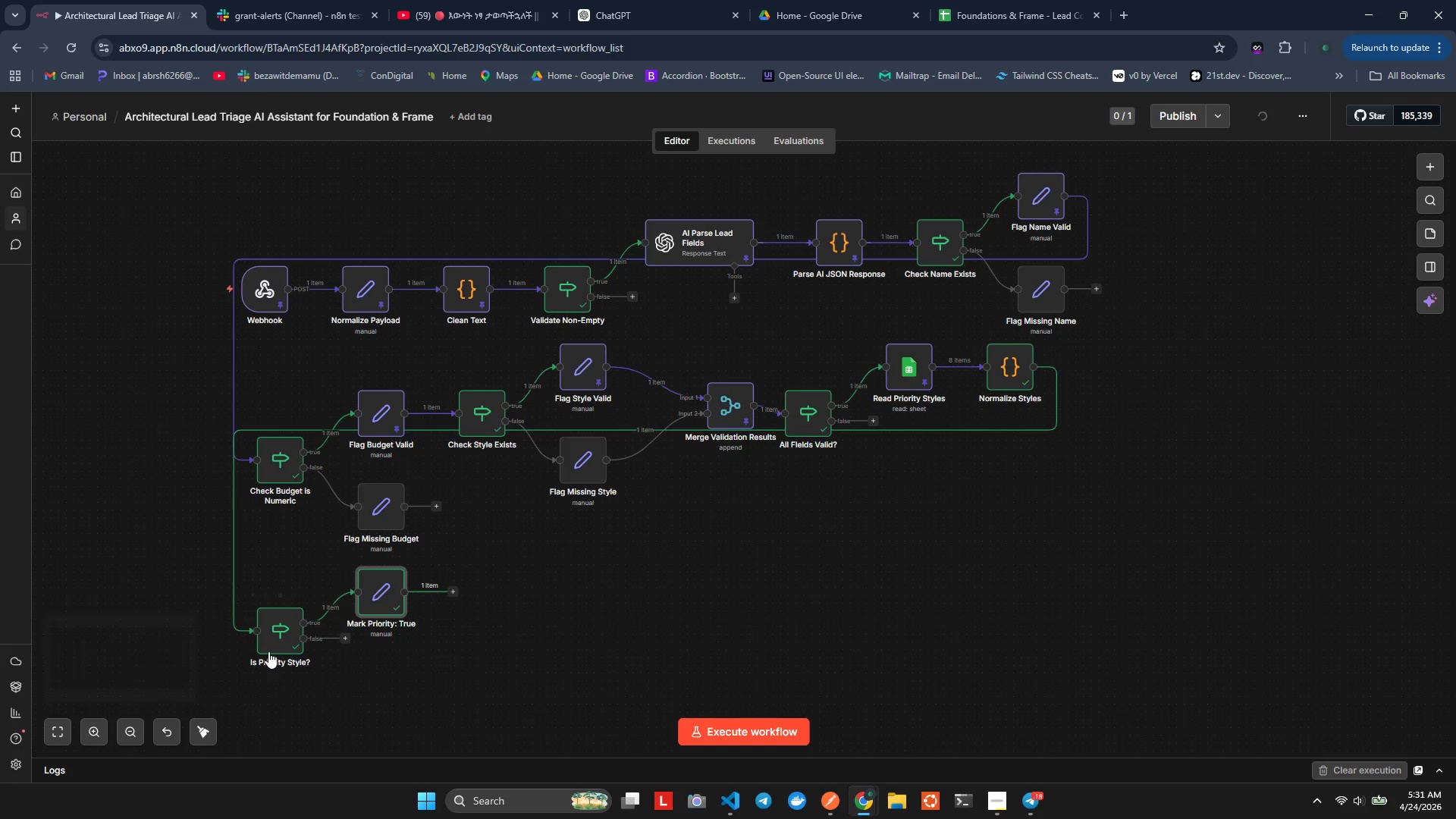 
left_click_drag(start_coordinate=[270, 642], to_coordinate=[271, 647])
 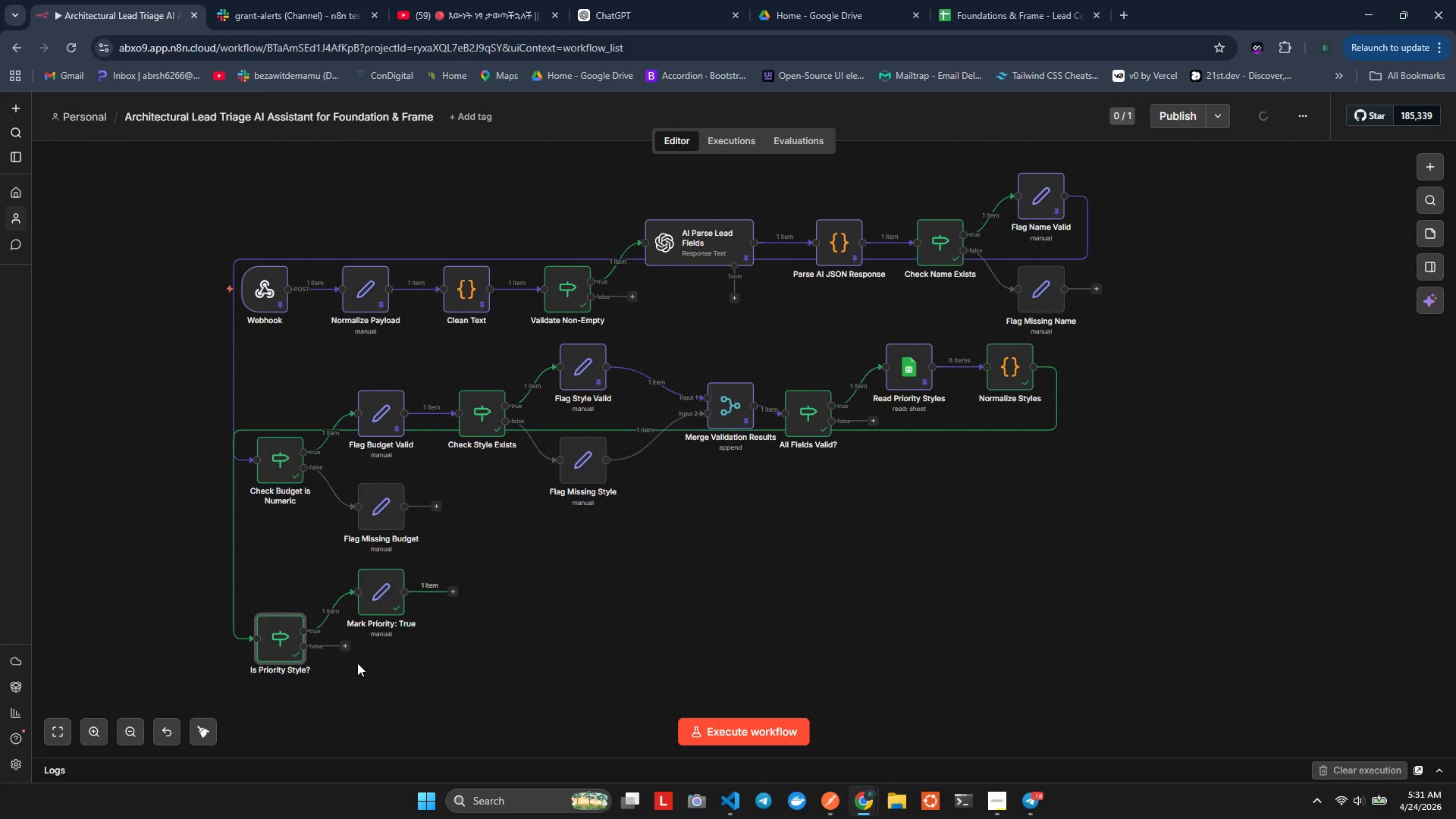 
left_click([346, 647])
 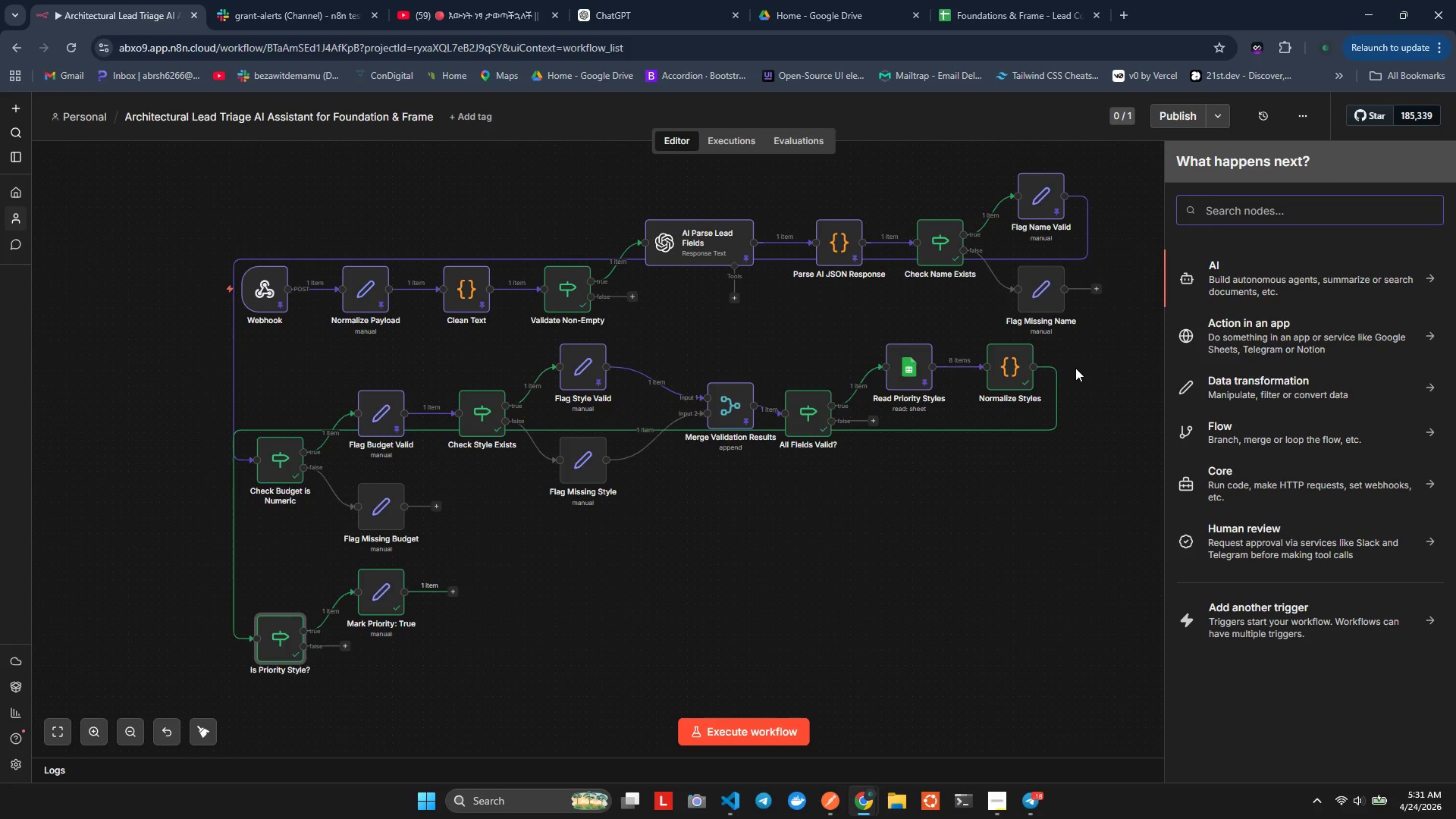 
type(set)
 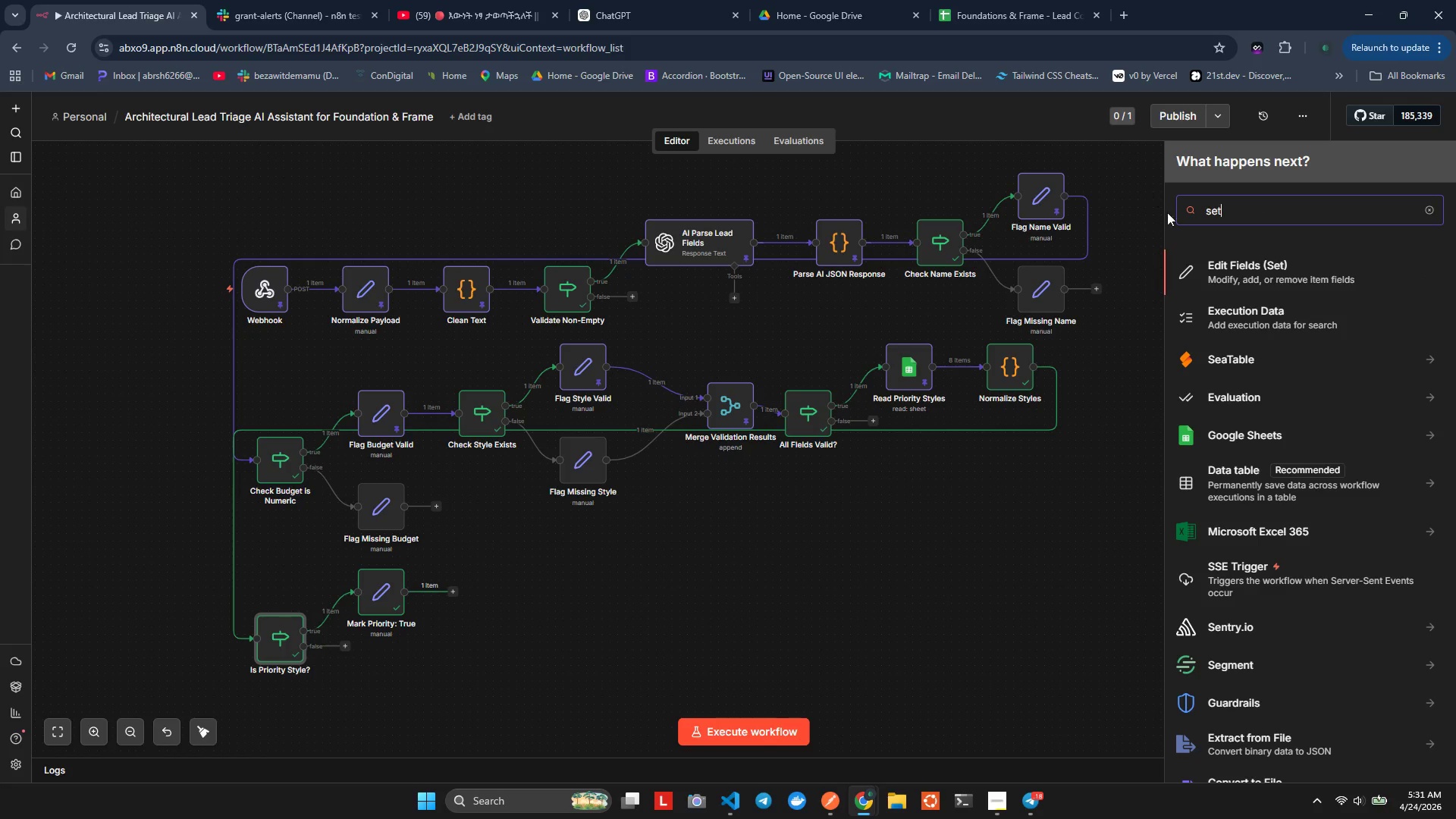 
left_click([1215, 265])
 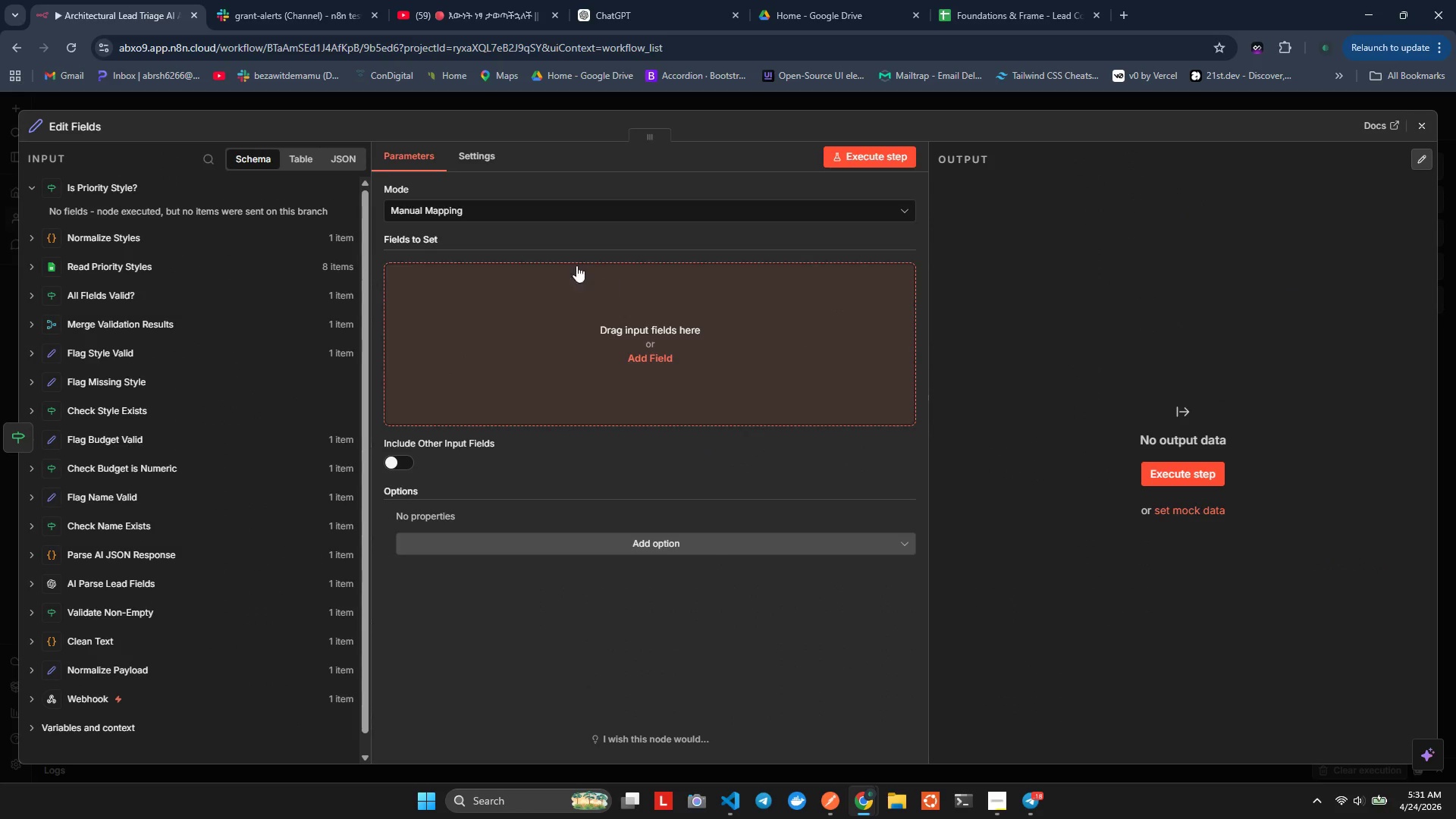 
left_click([576, 311])
 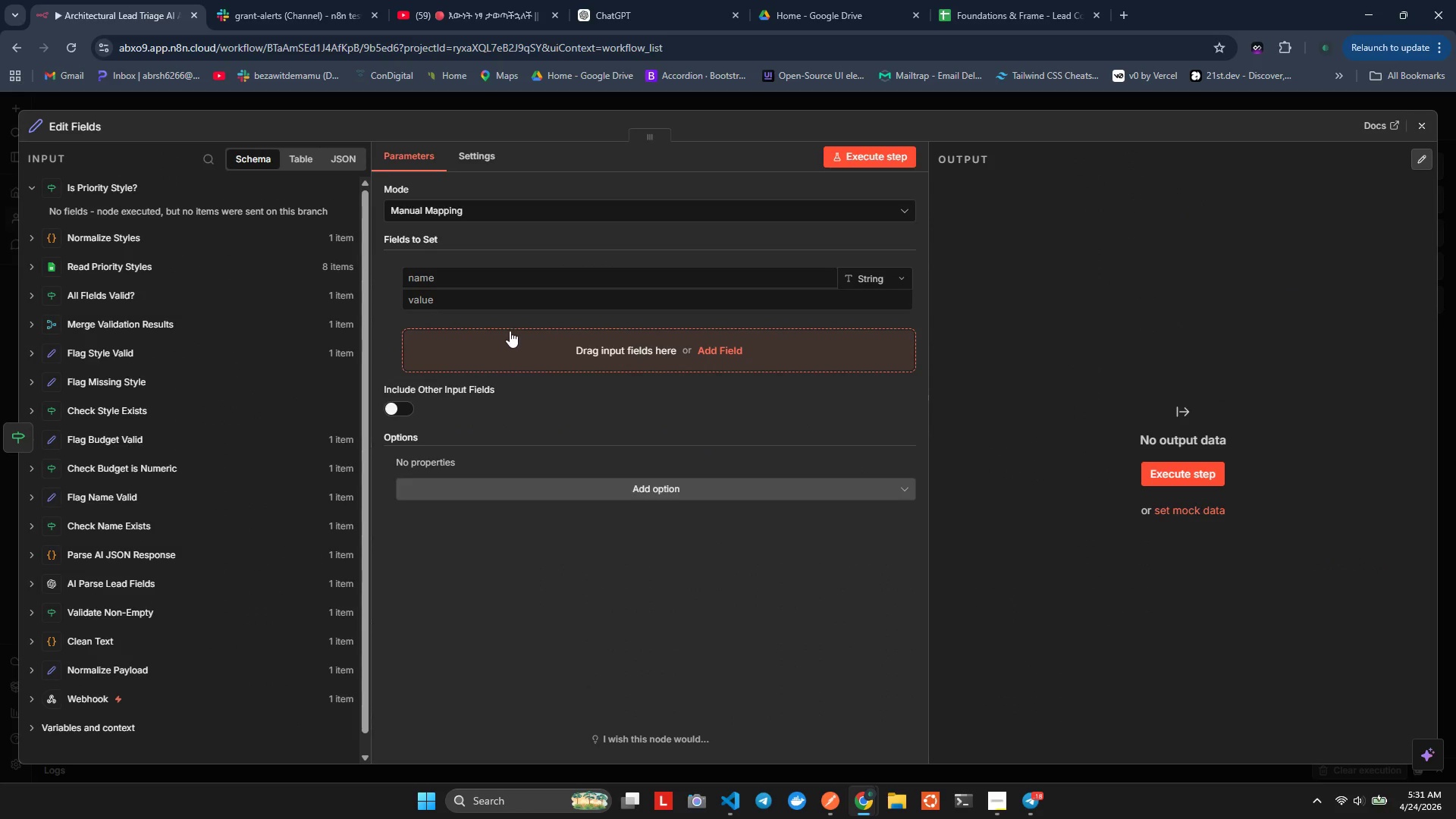 
left_click([484, 282])
 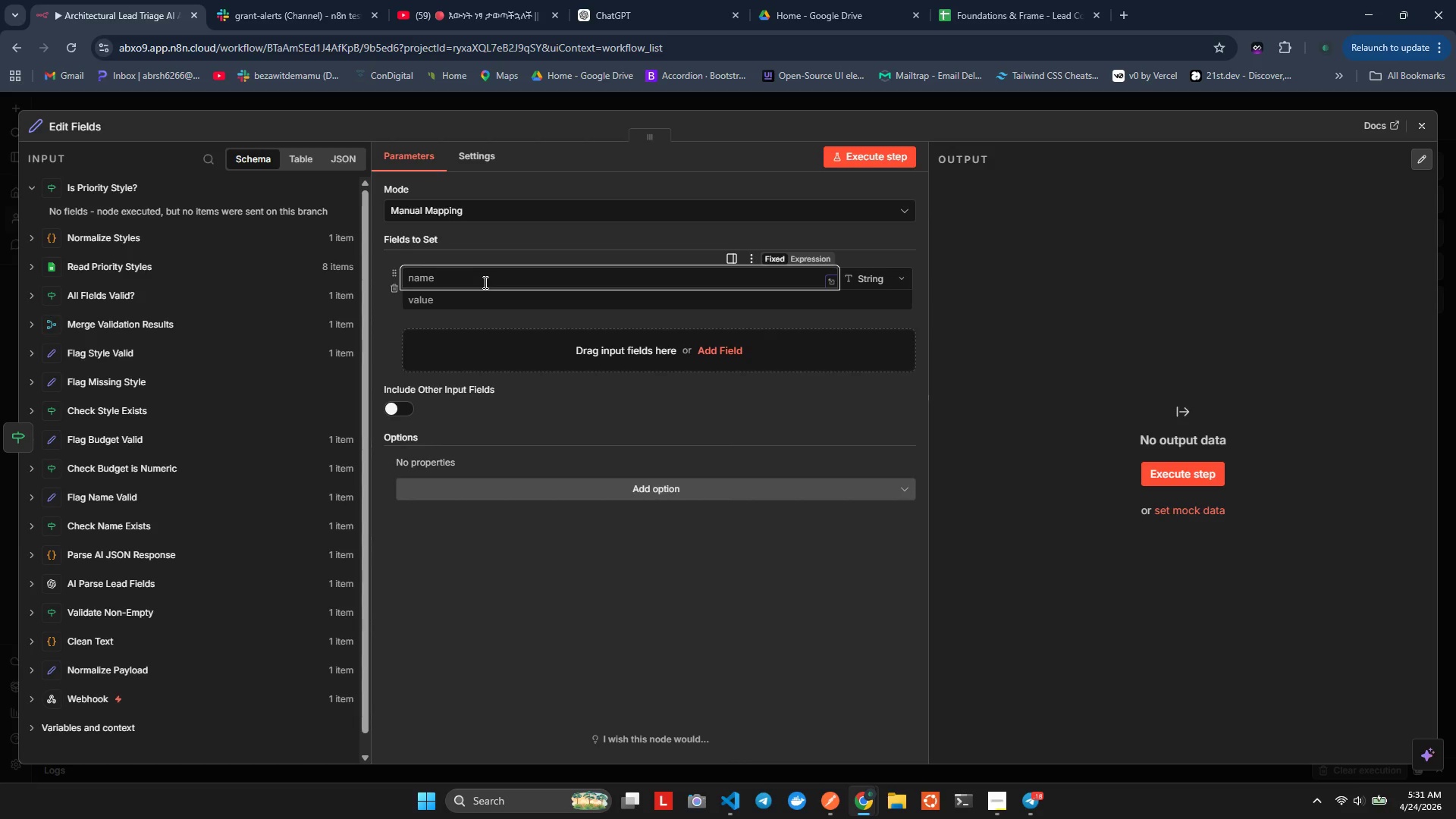 
wait(6.7)
 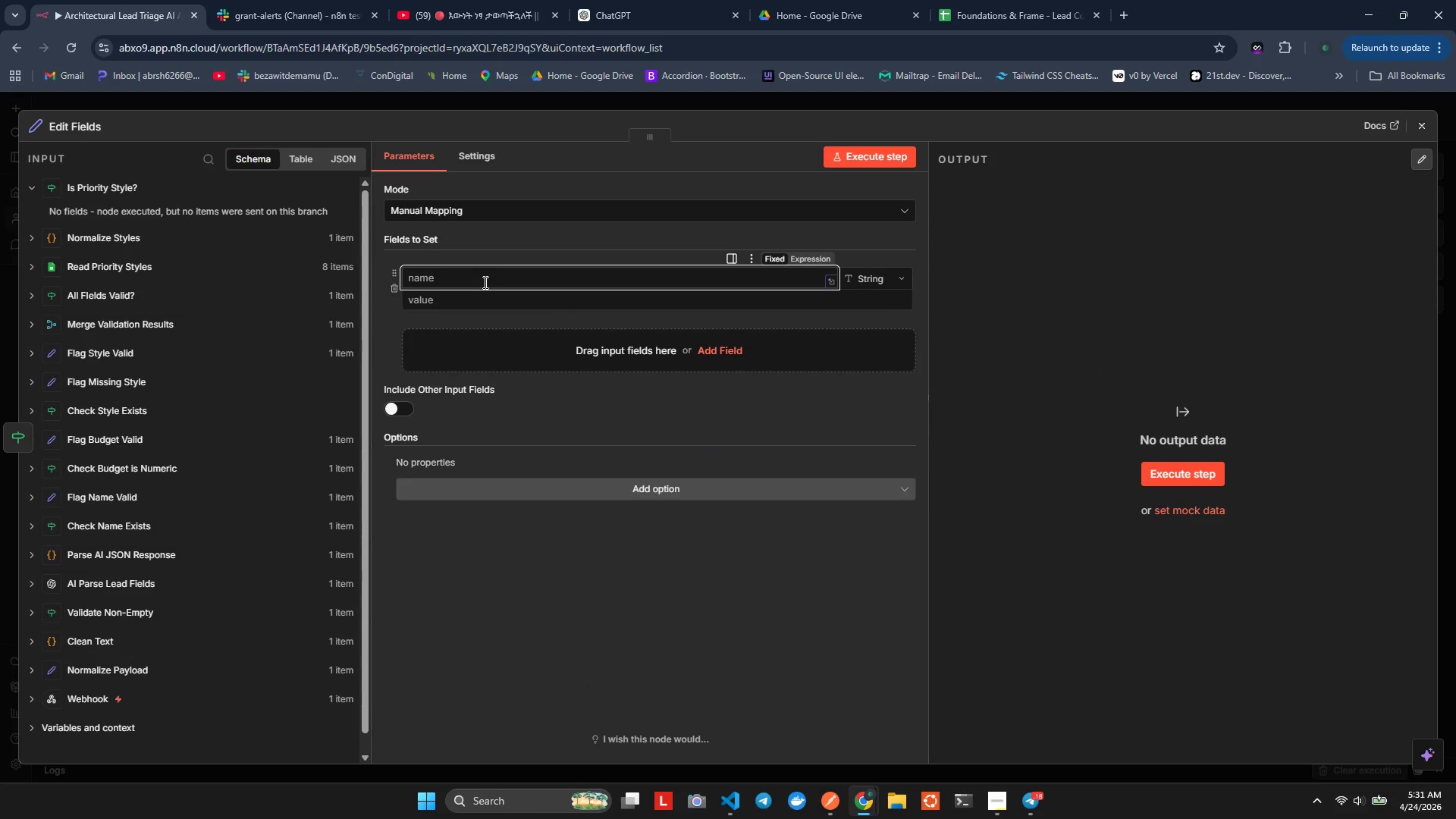 
left_click([84, 124])
 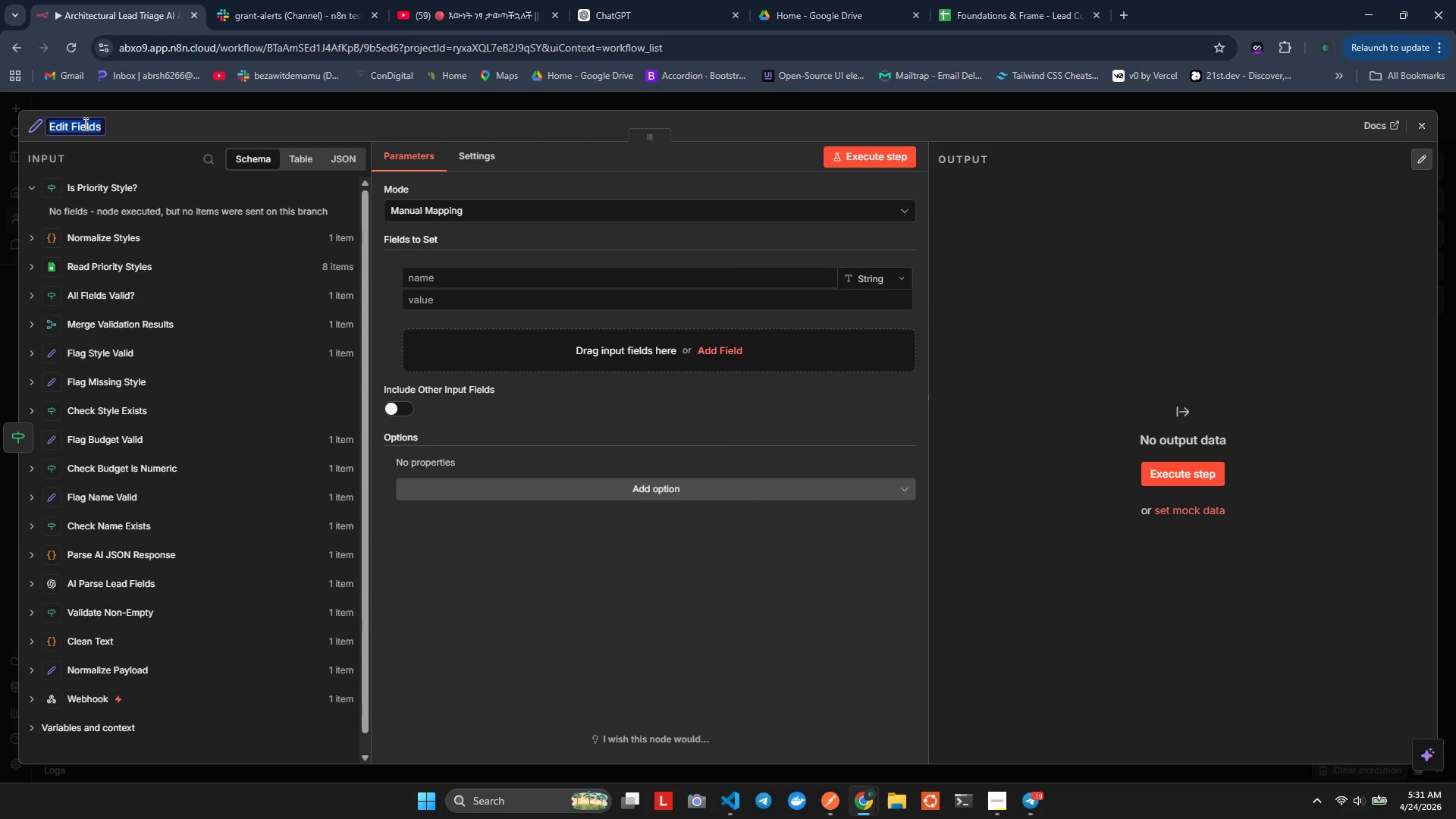 
type(Mark Priorty: False)
 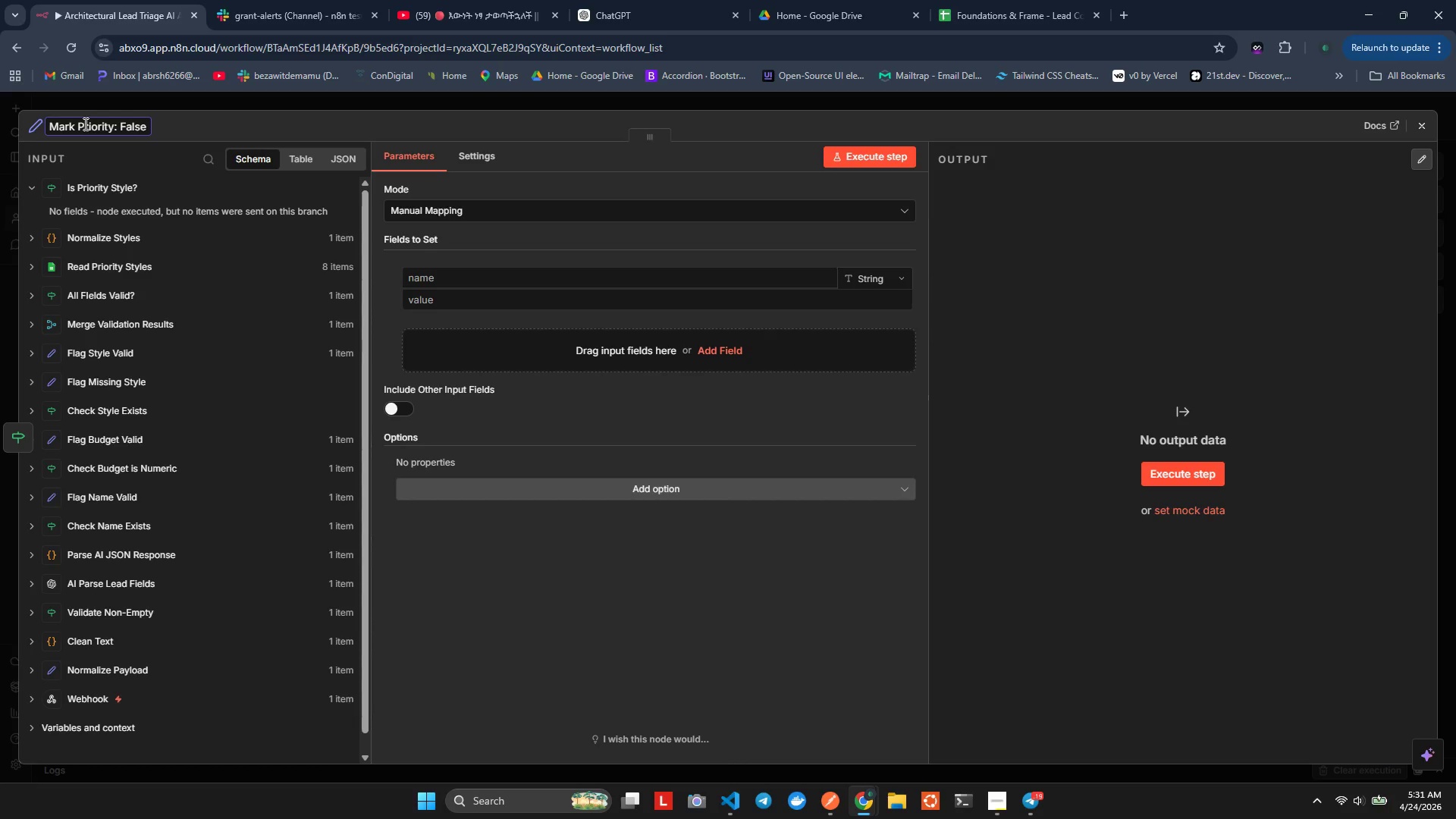 
left_click([434, 281])
 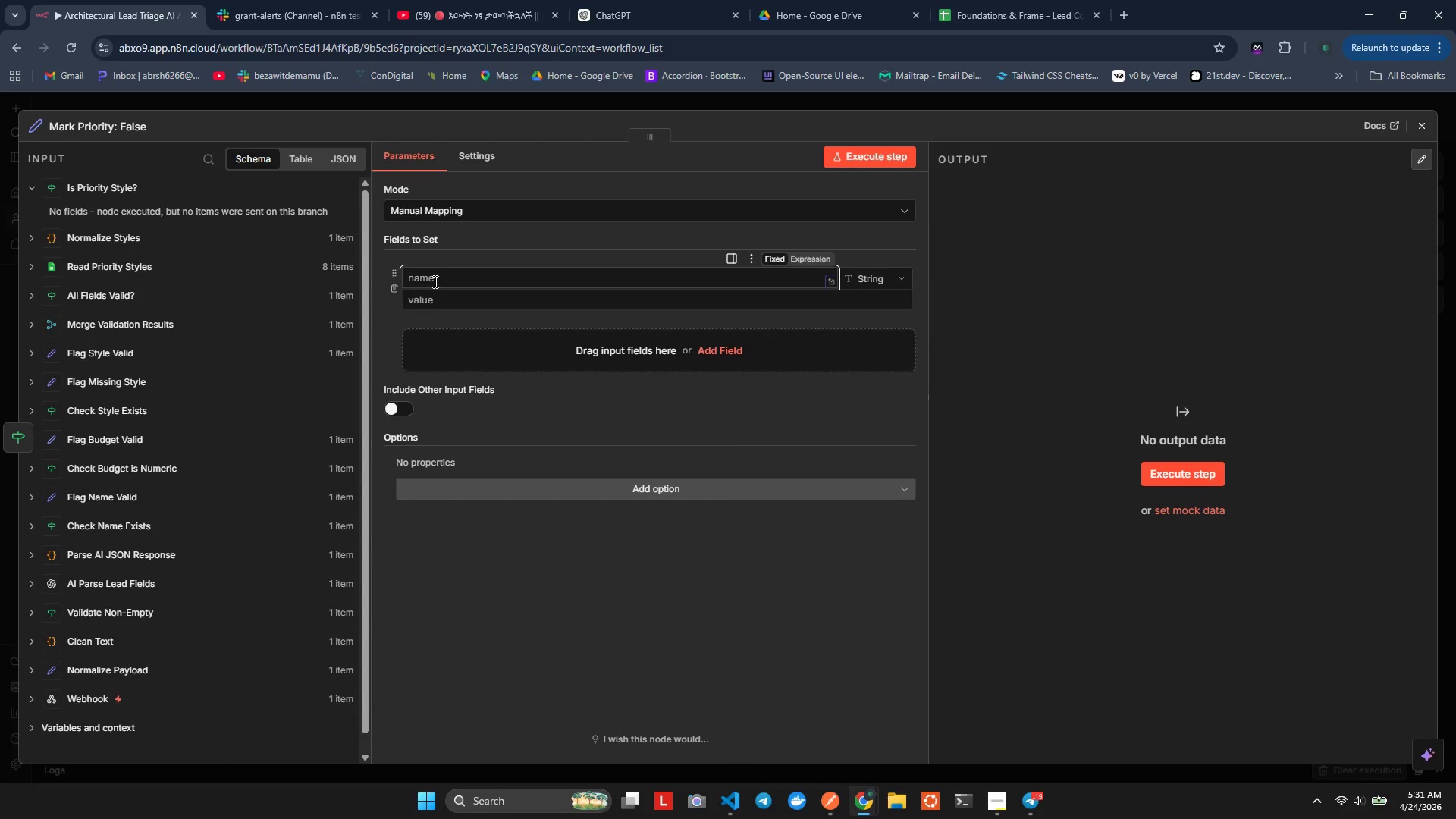 
left_click([434, 281])
 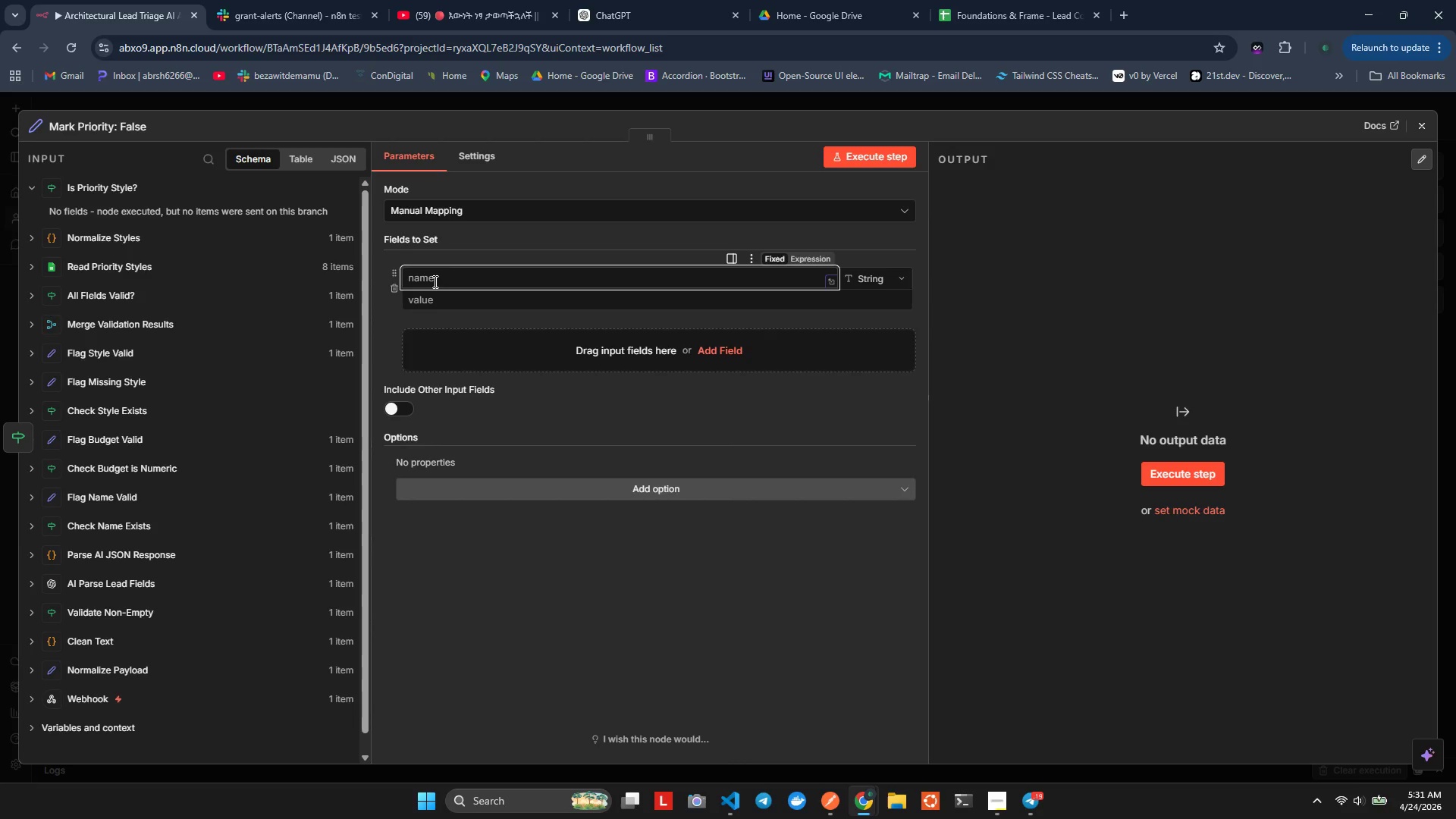 
type(stye_riorty_)
 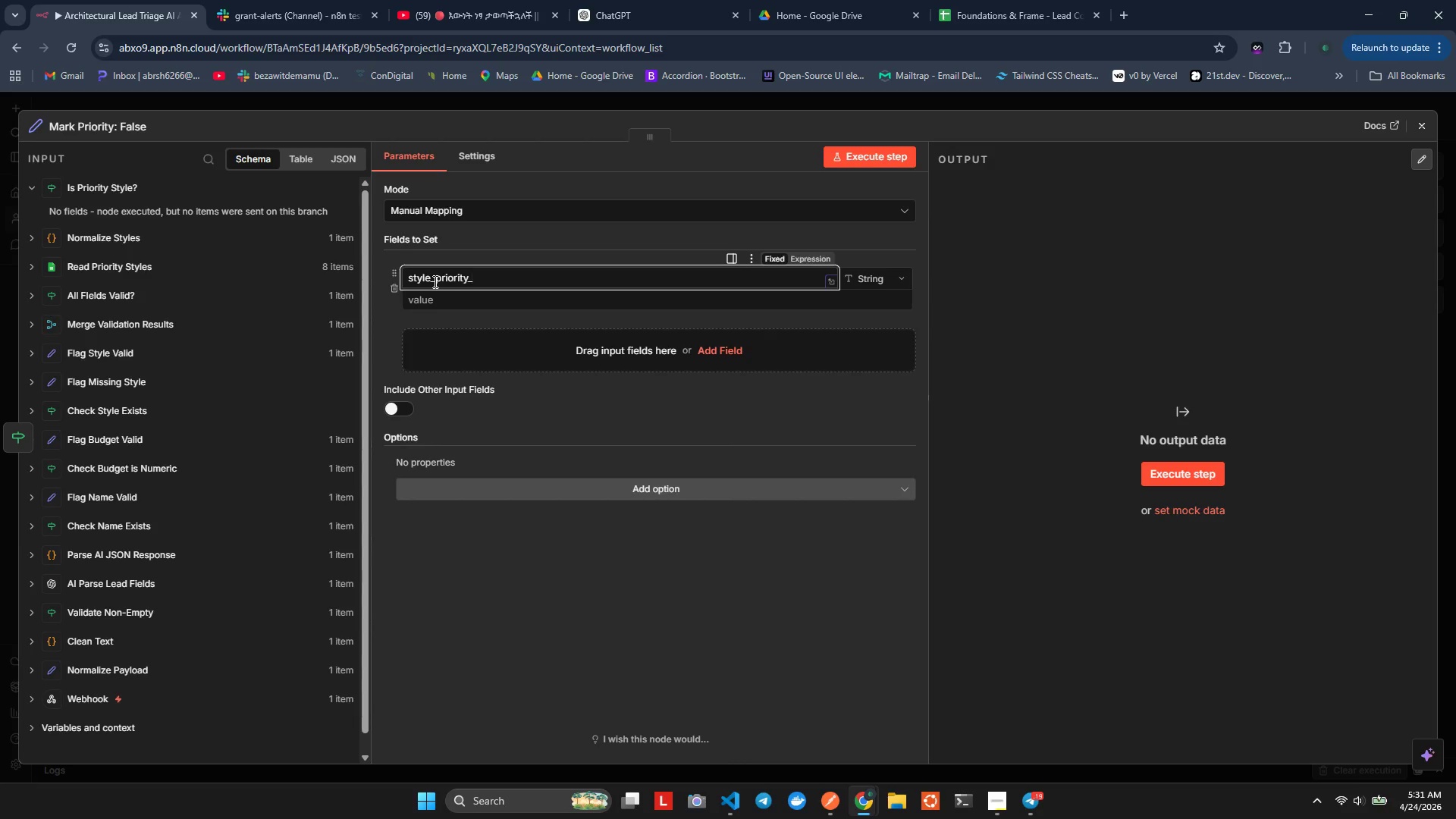 
hold_key(key=L, duration=0.31)
 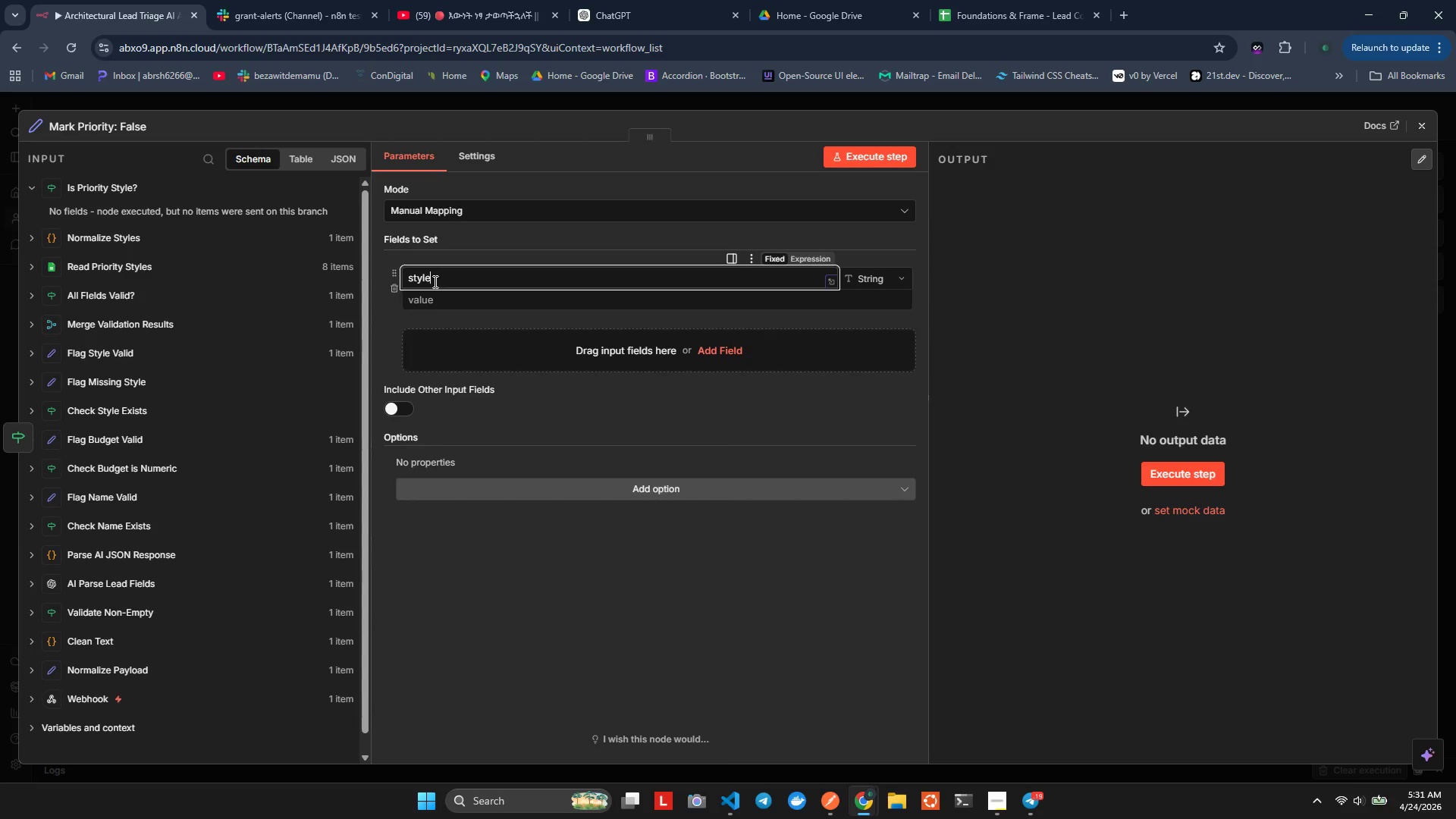 
hold_key(key=P, duration=0.39)
 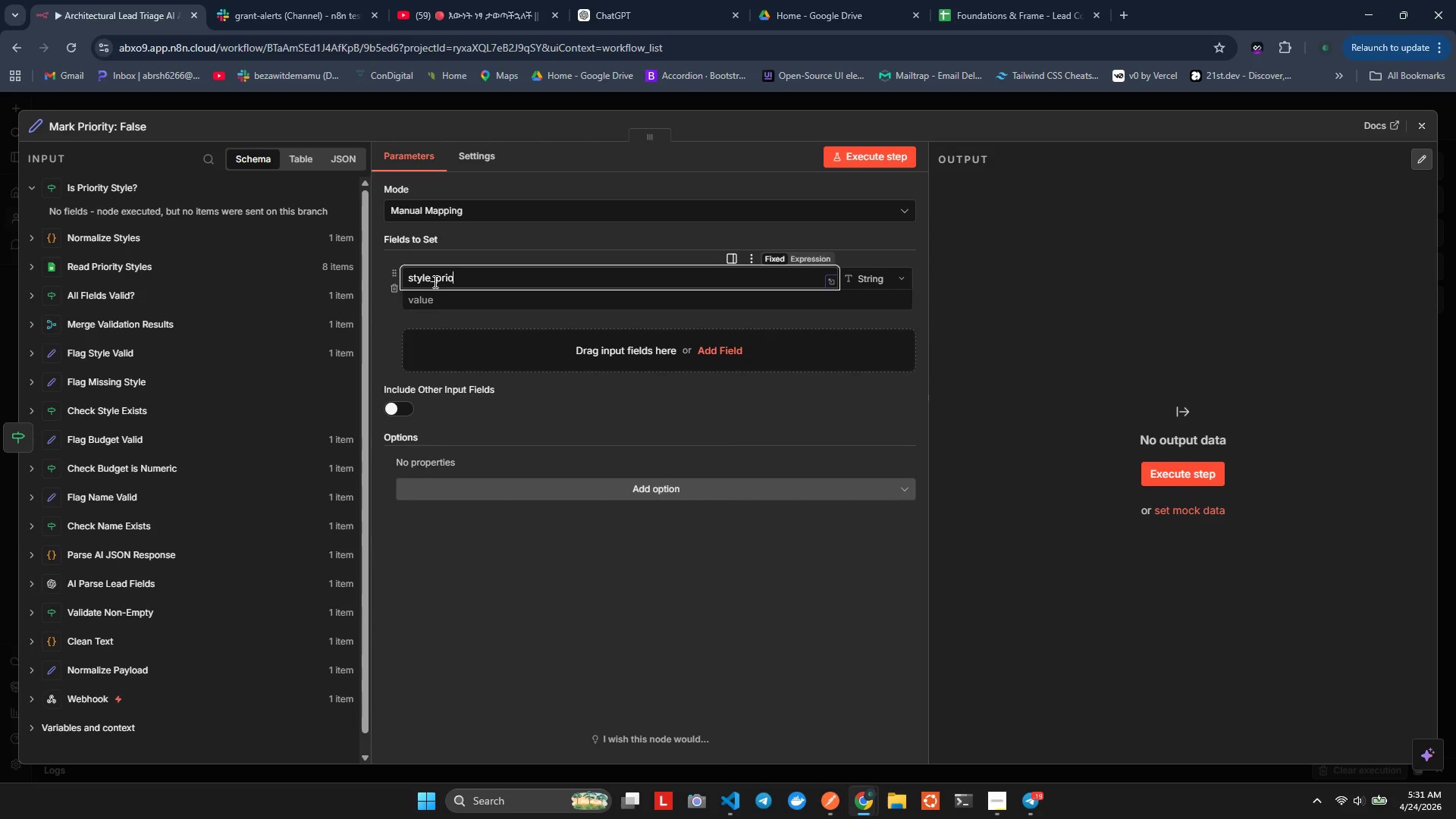 
type(flag)
 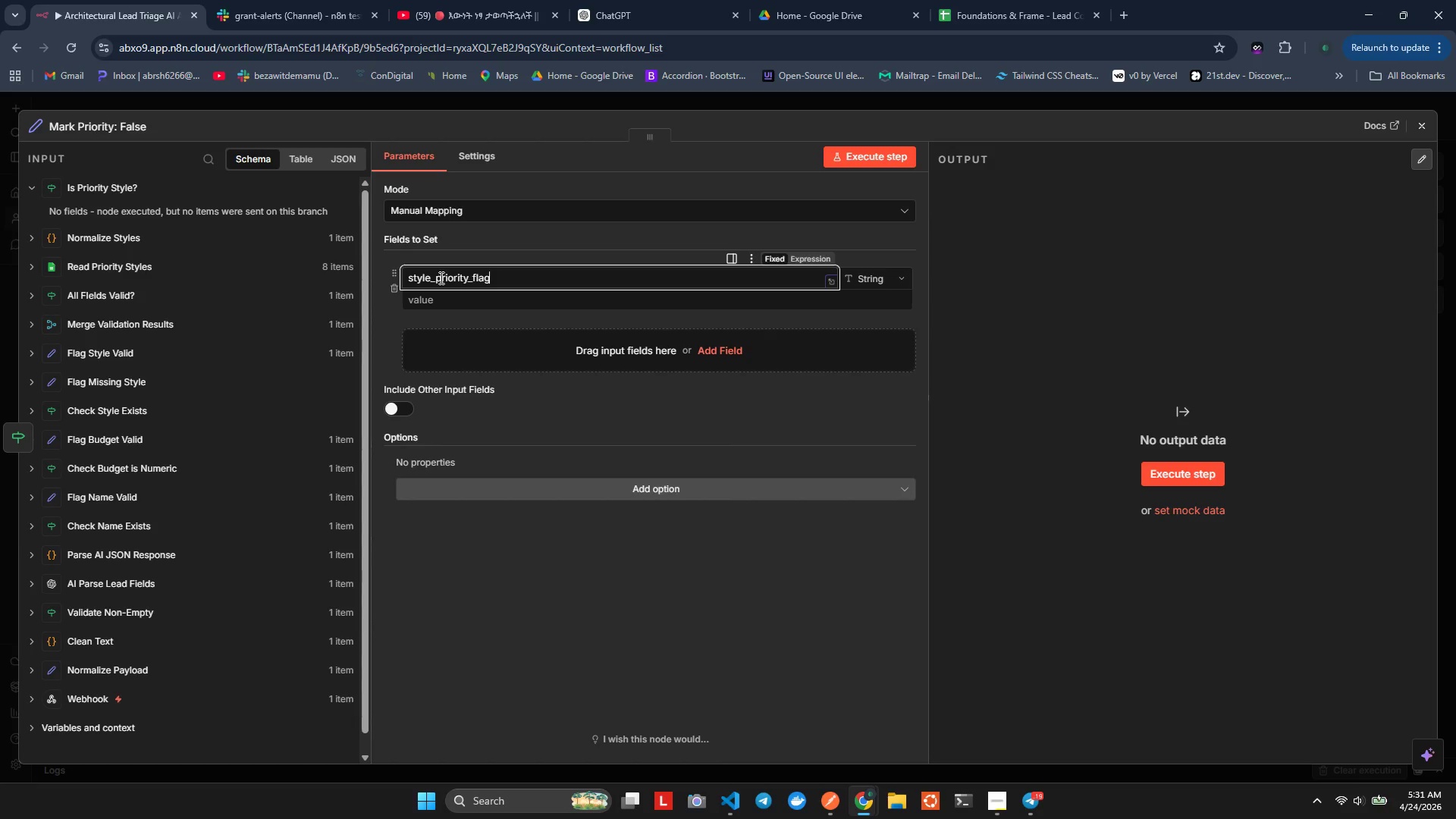 
left_click([447, 303])
 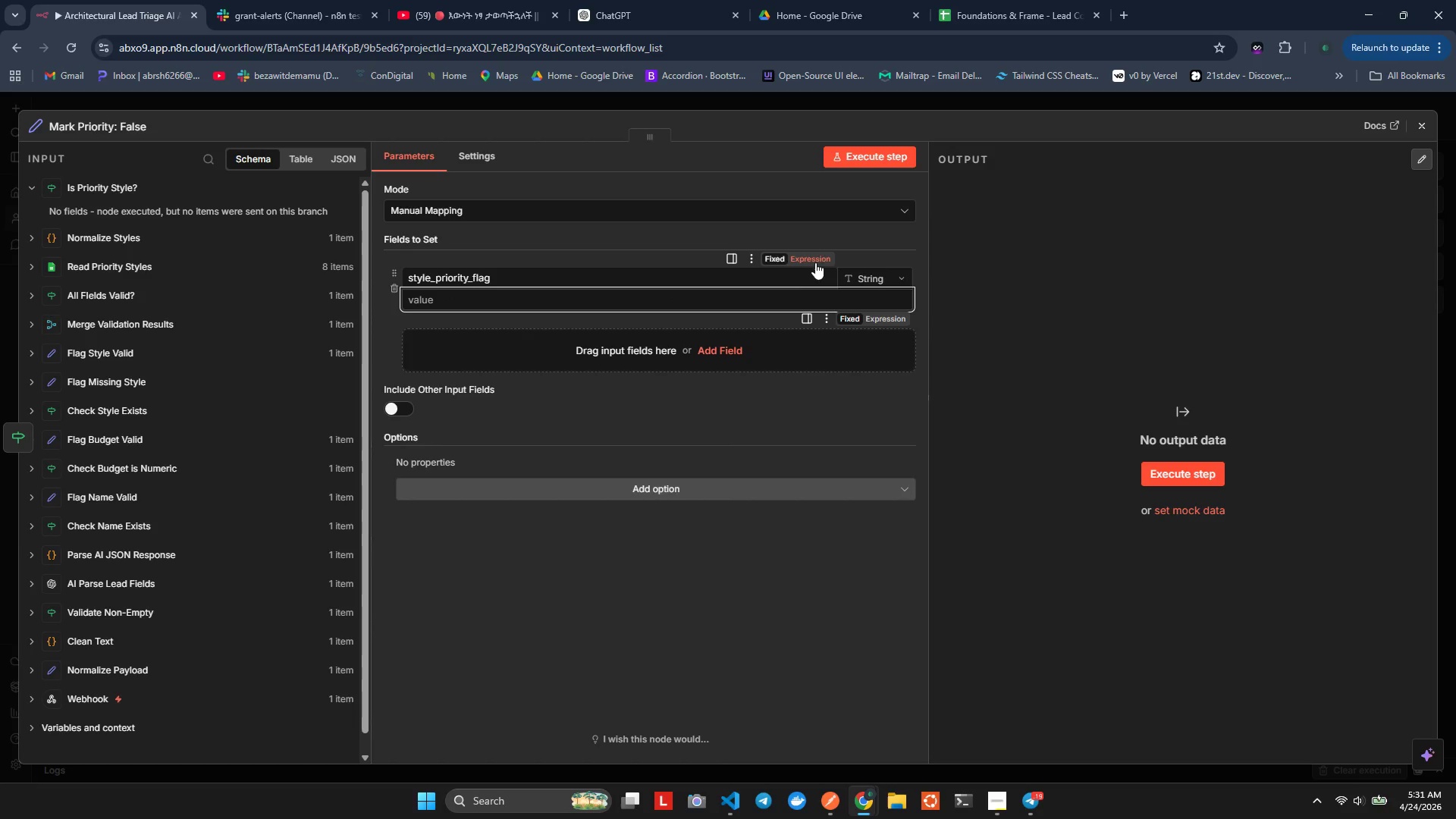 
left_click([858, 268])
 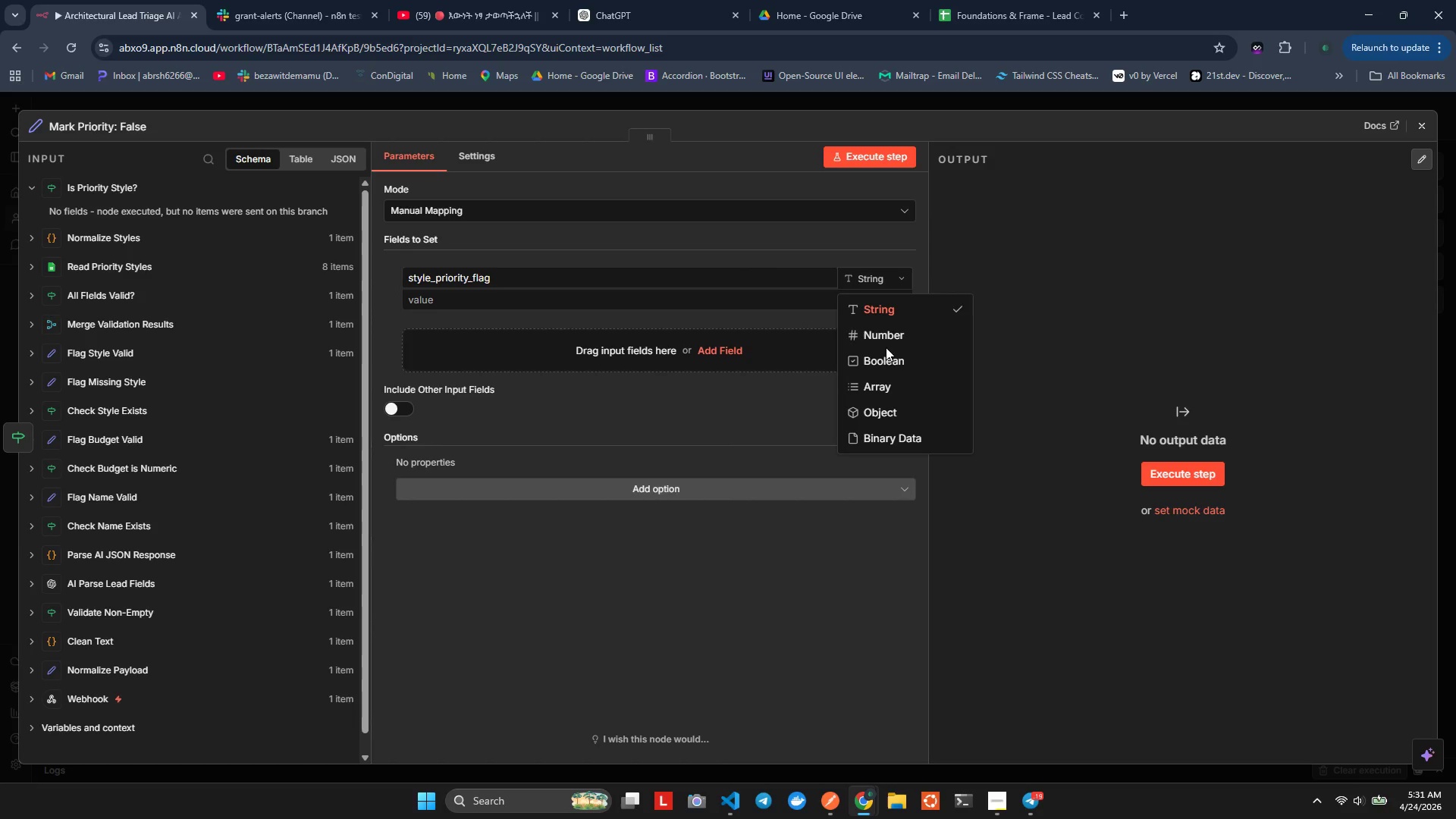 
double_click([888, 350])
 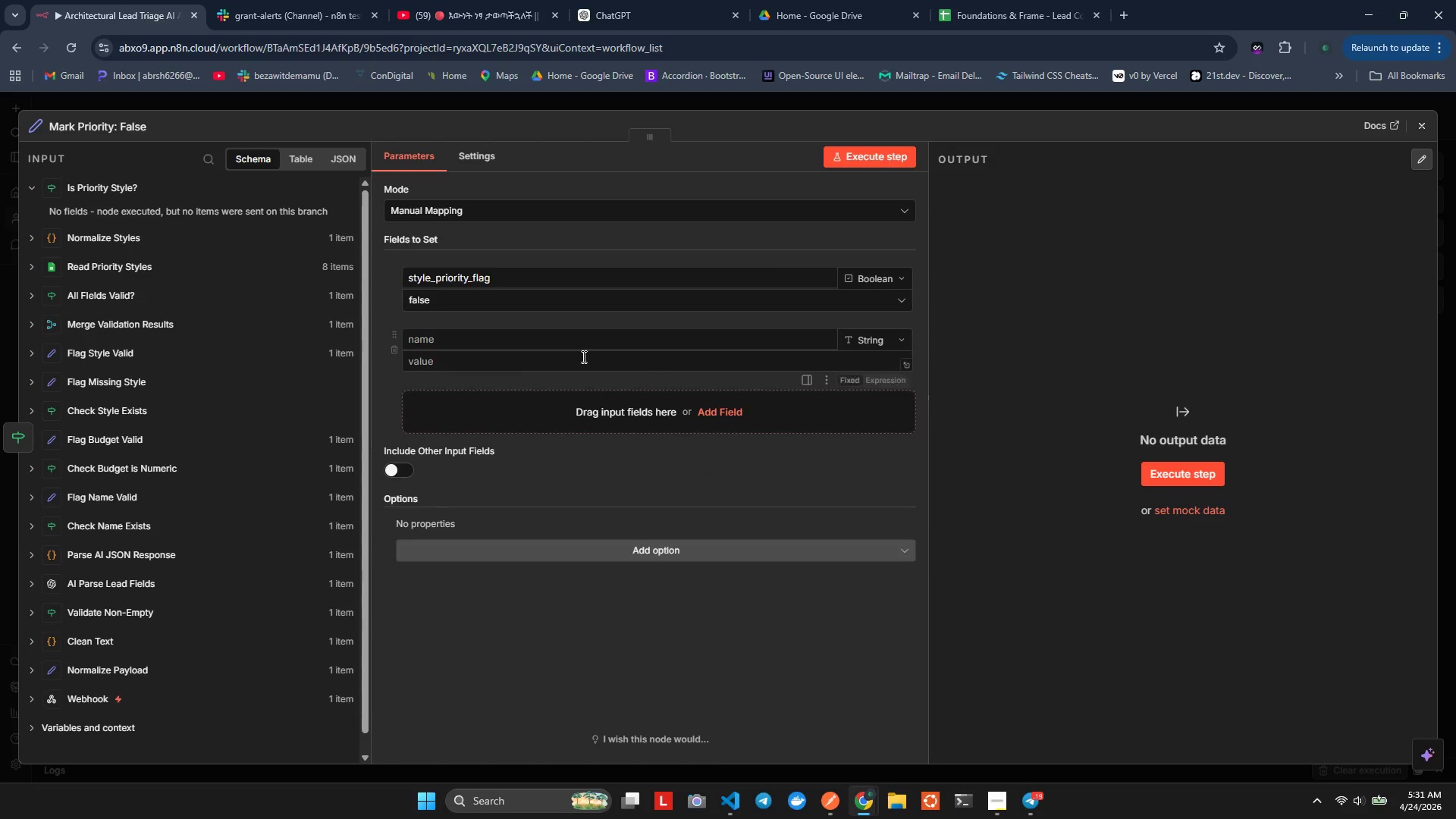 
left_click([384, 347])
 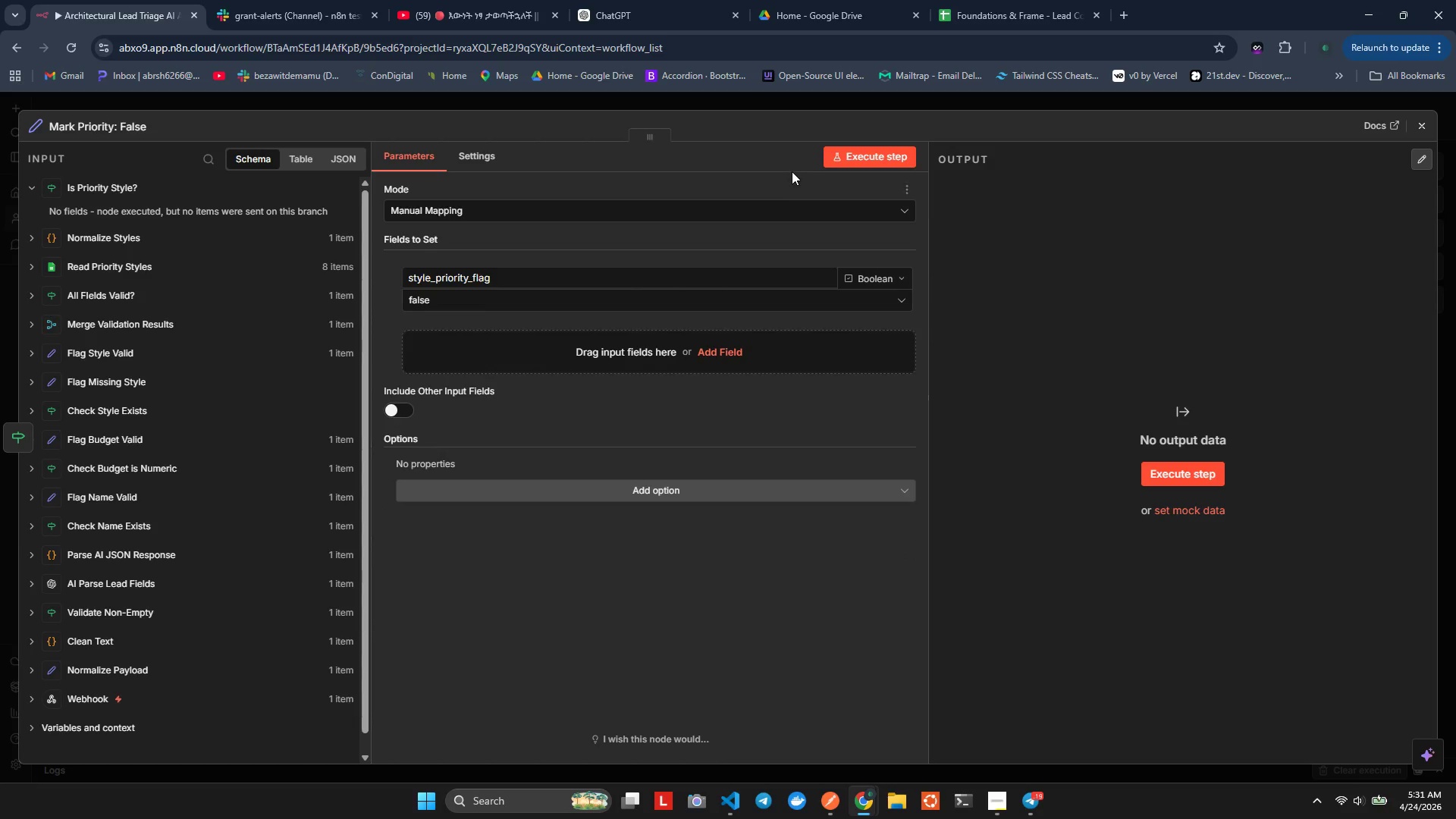 
left_click([876, 159])
 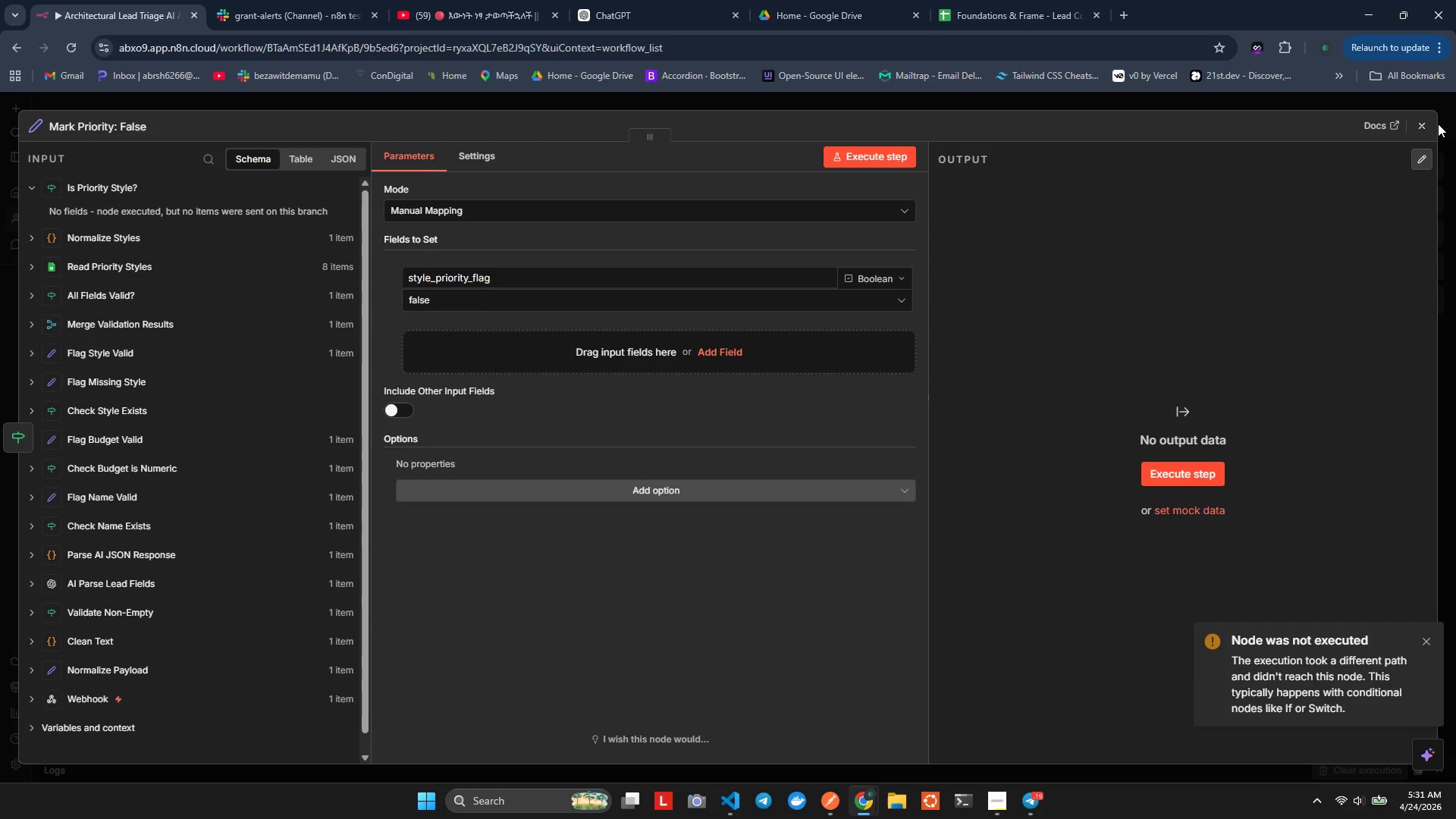 
left_click([1430, 124])
 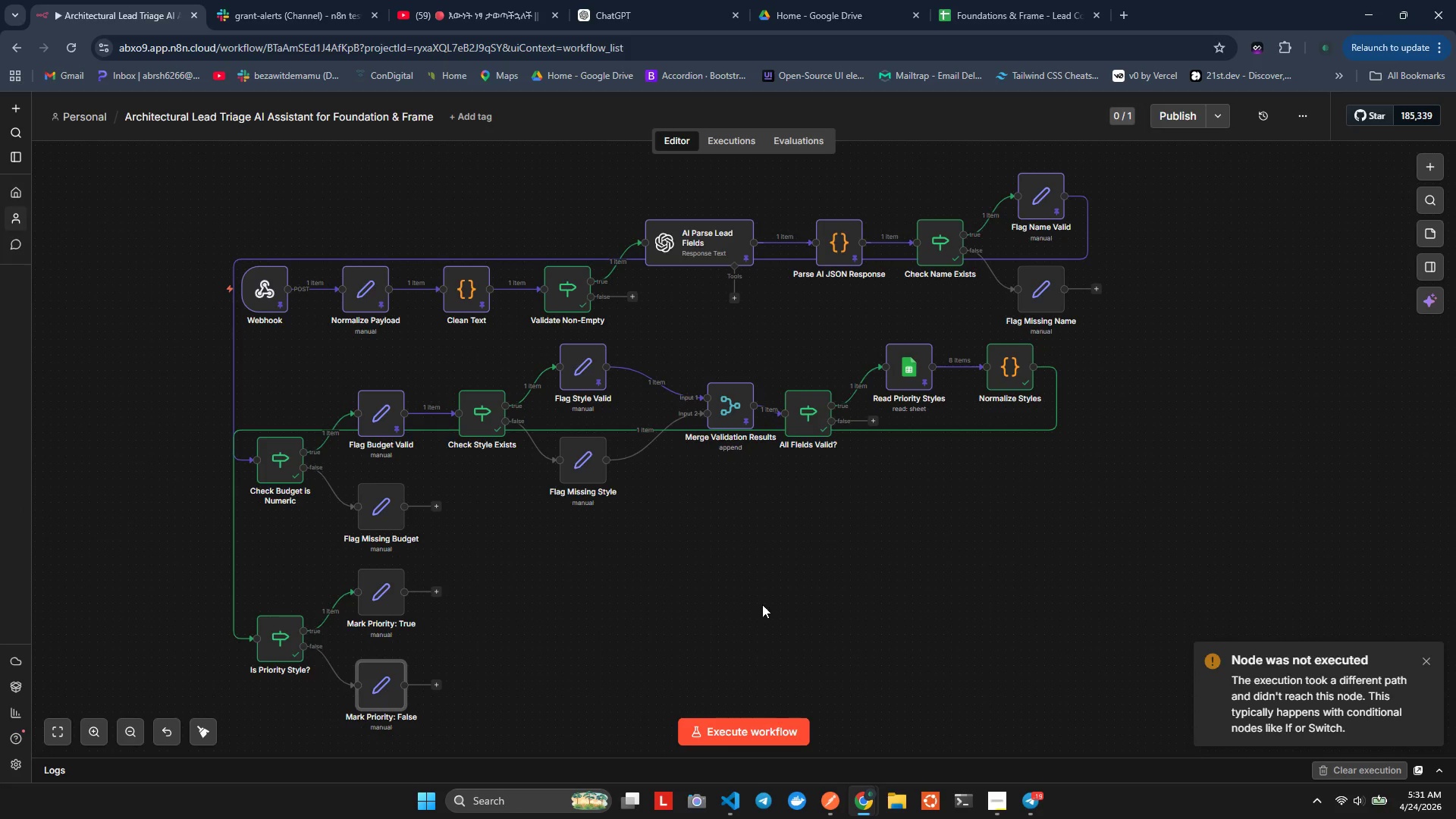 
left_click([682, 632])
 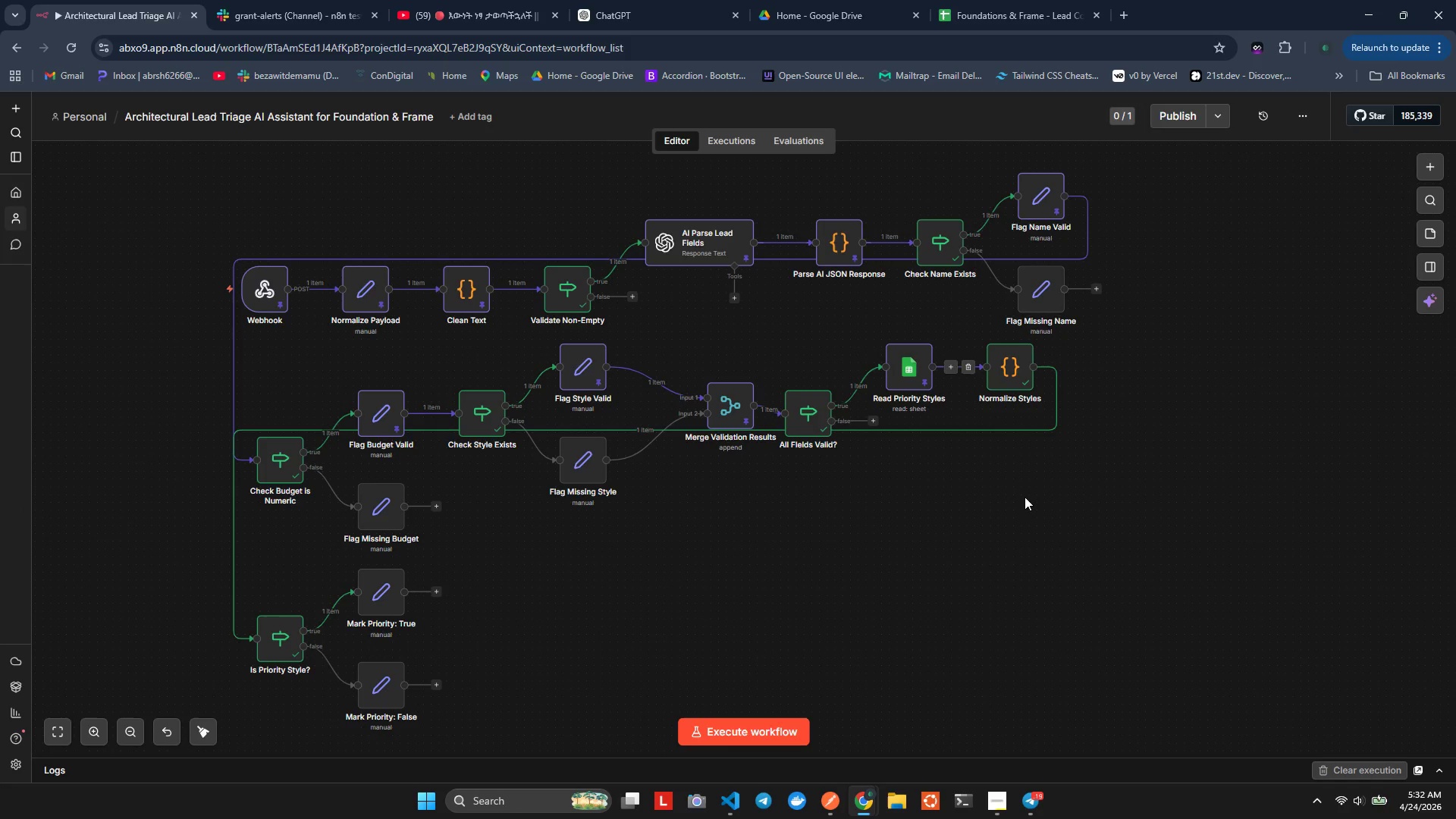 
right_click([993, 362])
 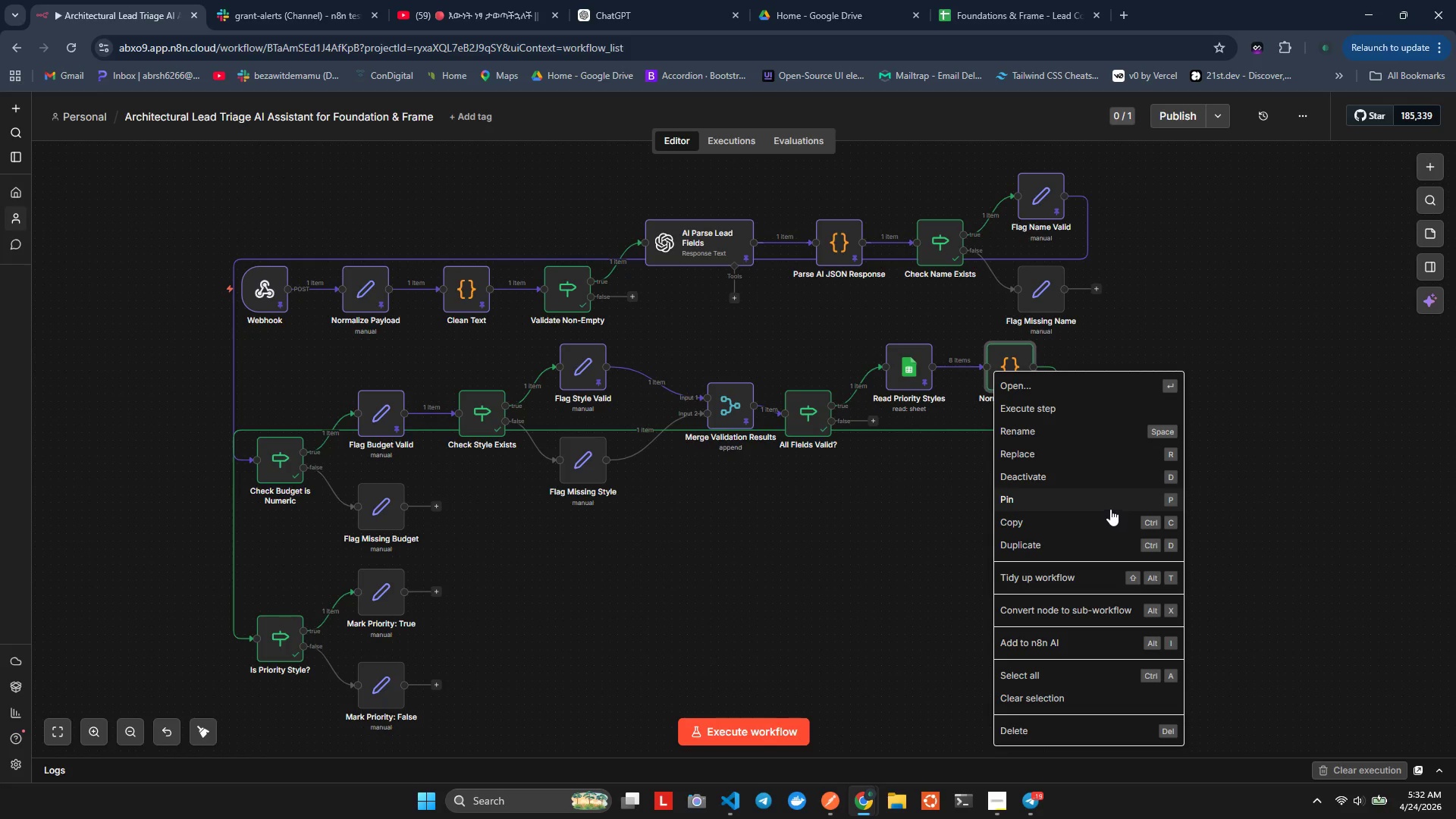 
left_click([1109, 503])
 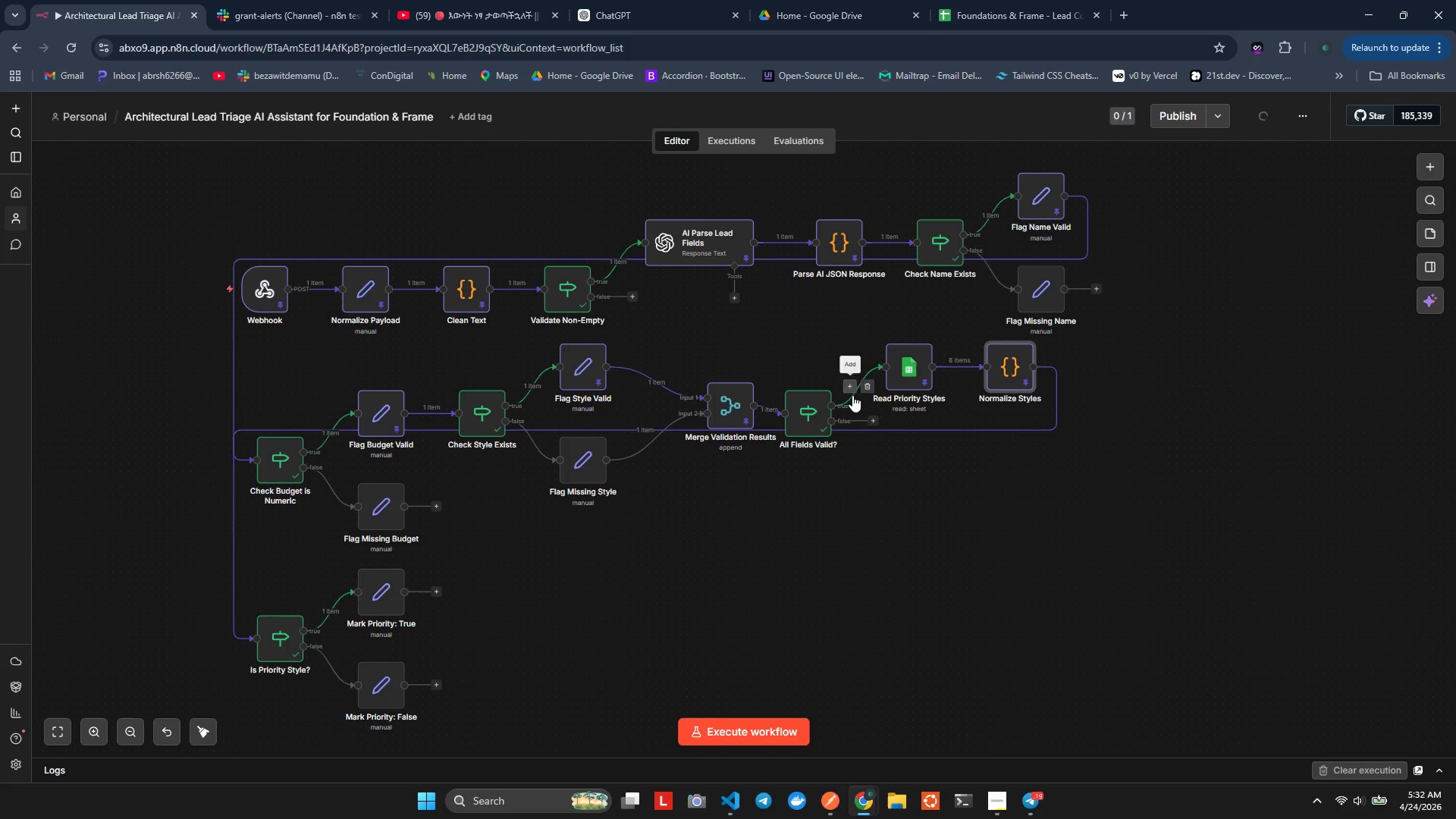 
scroll: coordinate [348, 564], scroll_direction: down, amount: 1.0
 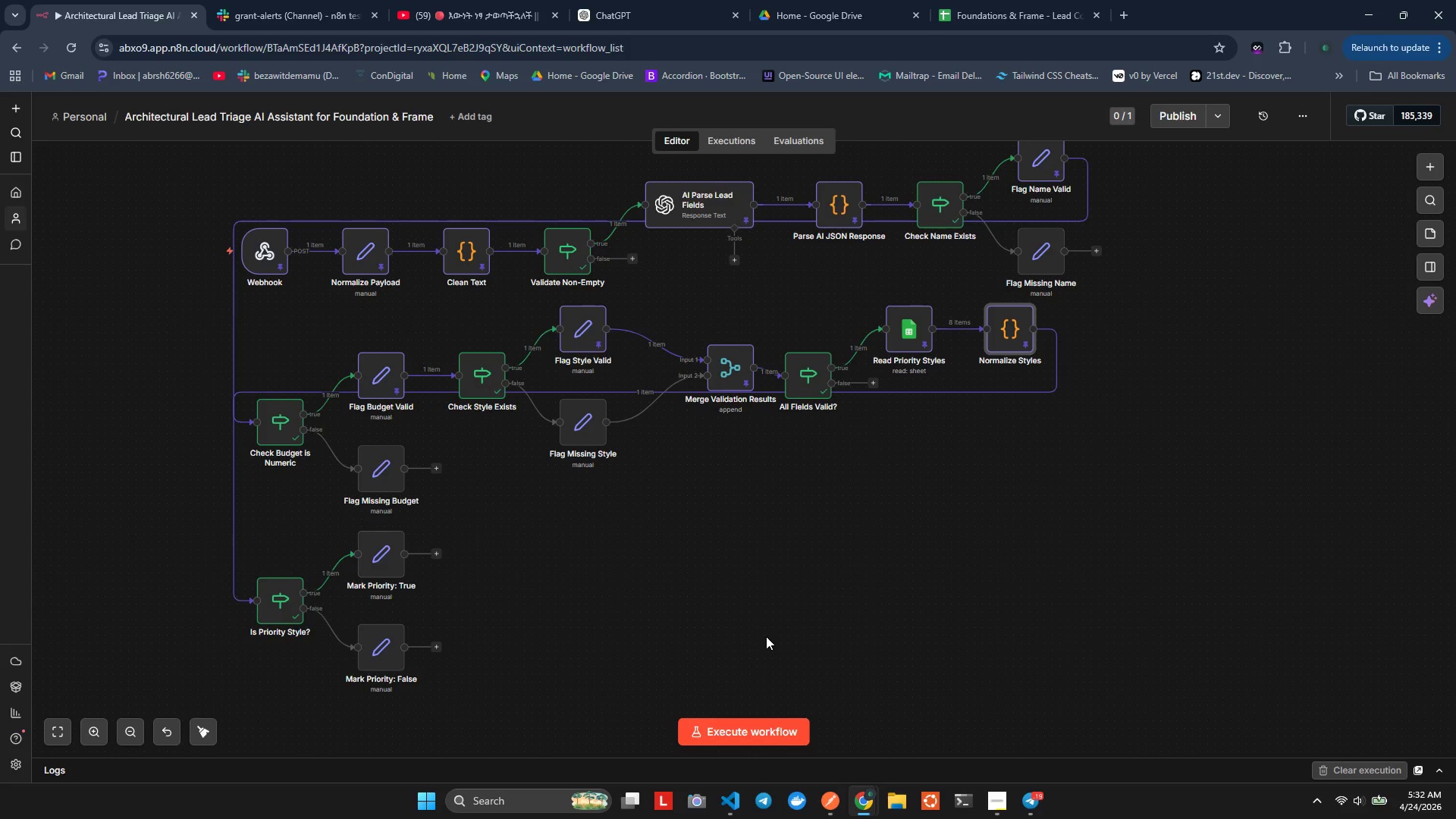 